 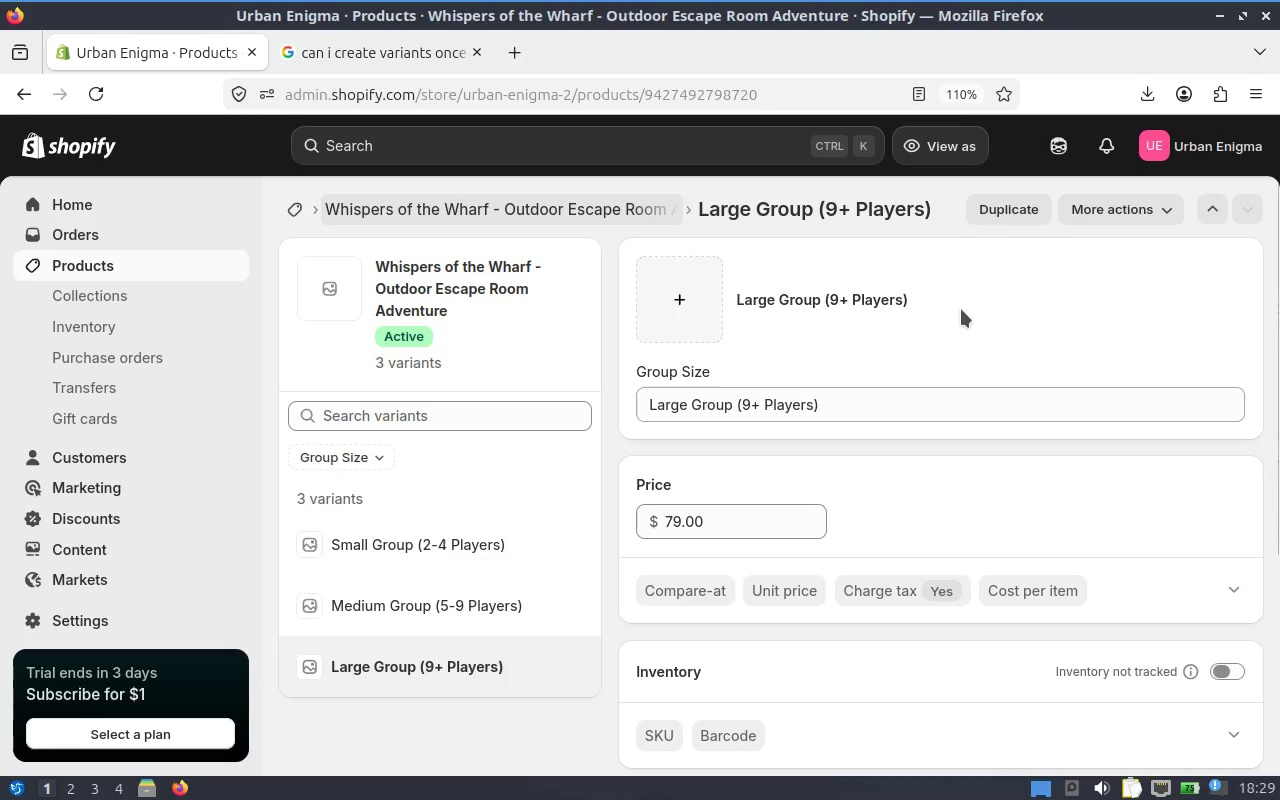 
left_click_drag(start_coordinate=[1279, 253], to_coordinate=[1279, 484])
 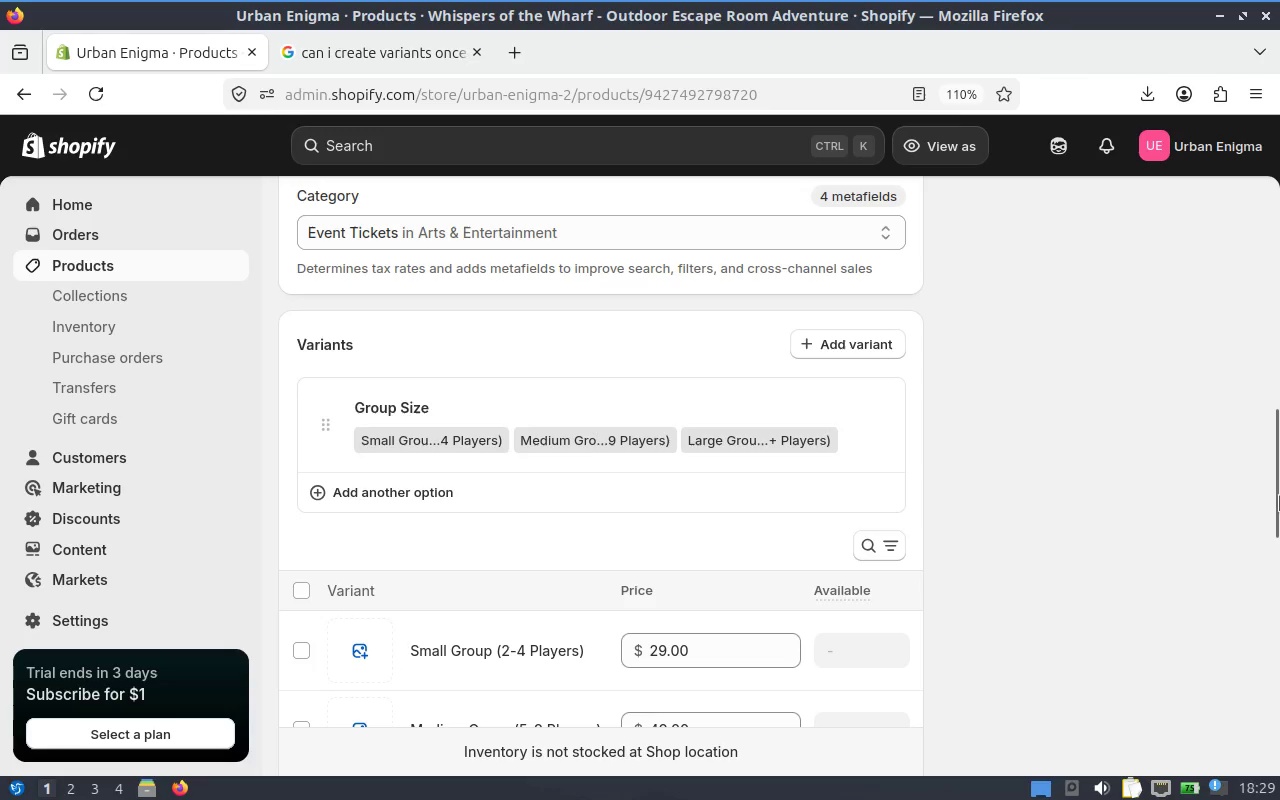 
left_click_drag(start_coordinate=[1279, 495], to_coordinate=[1270, 702])
 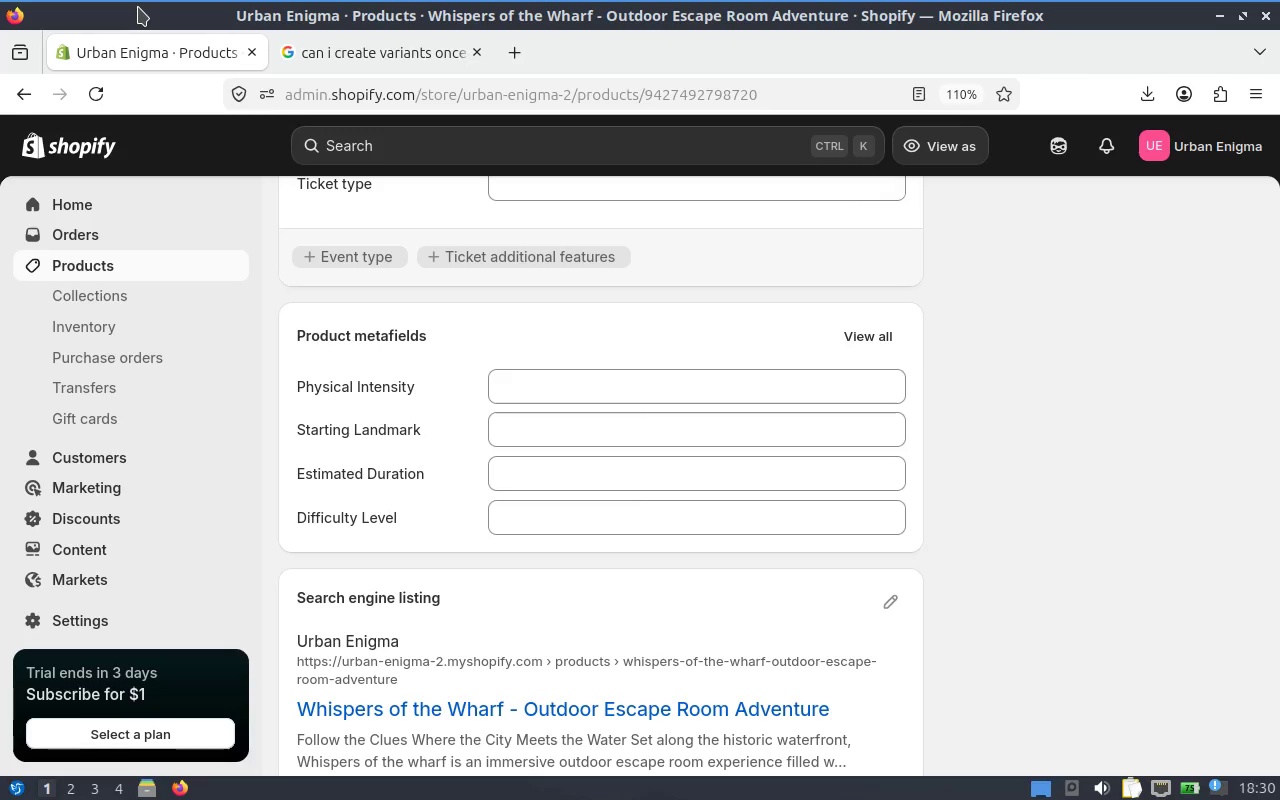 
wait(13.07)
 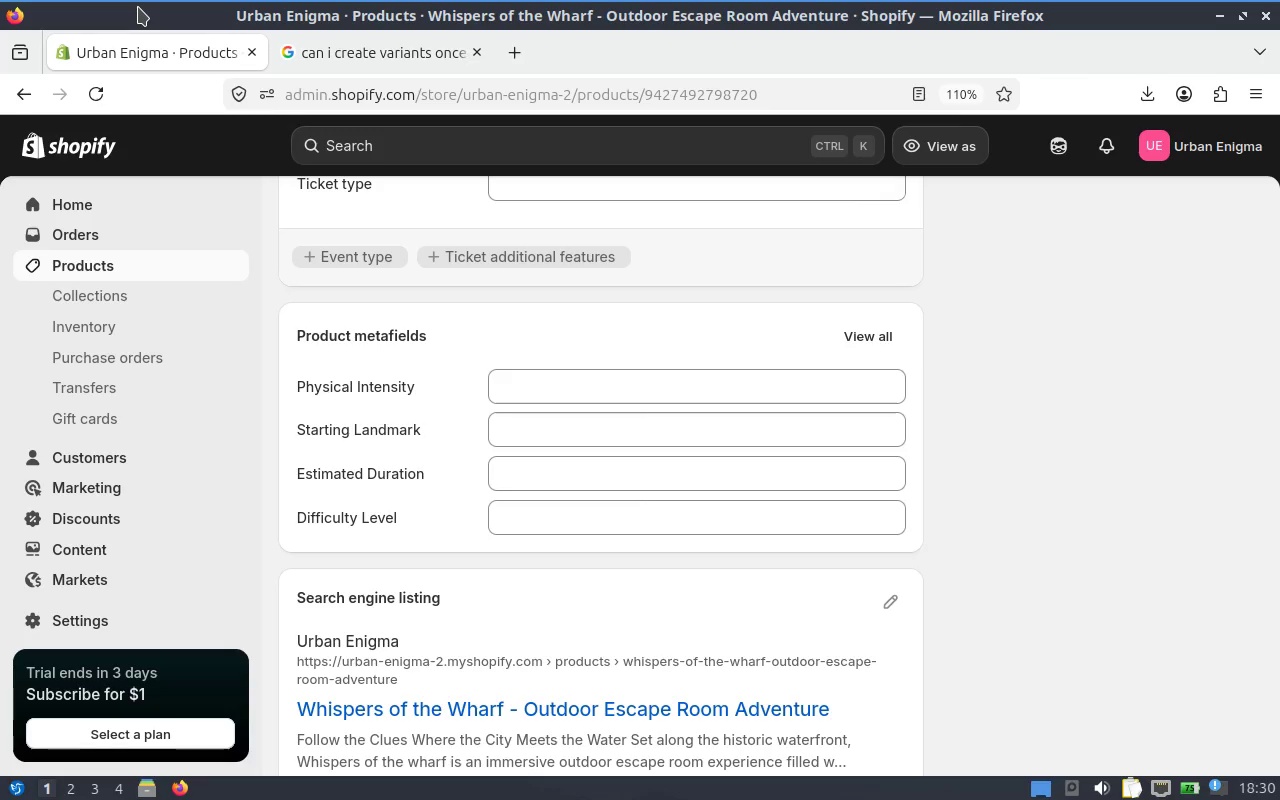 
left_click([342, 57])
 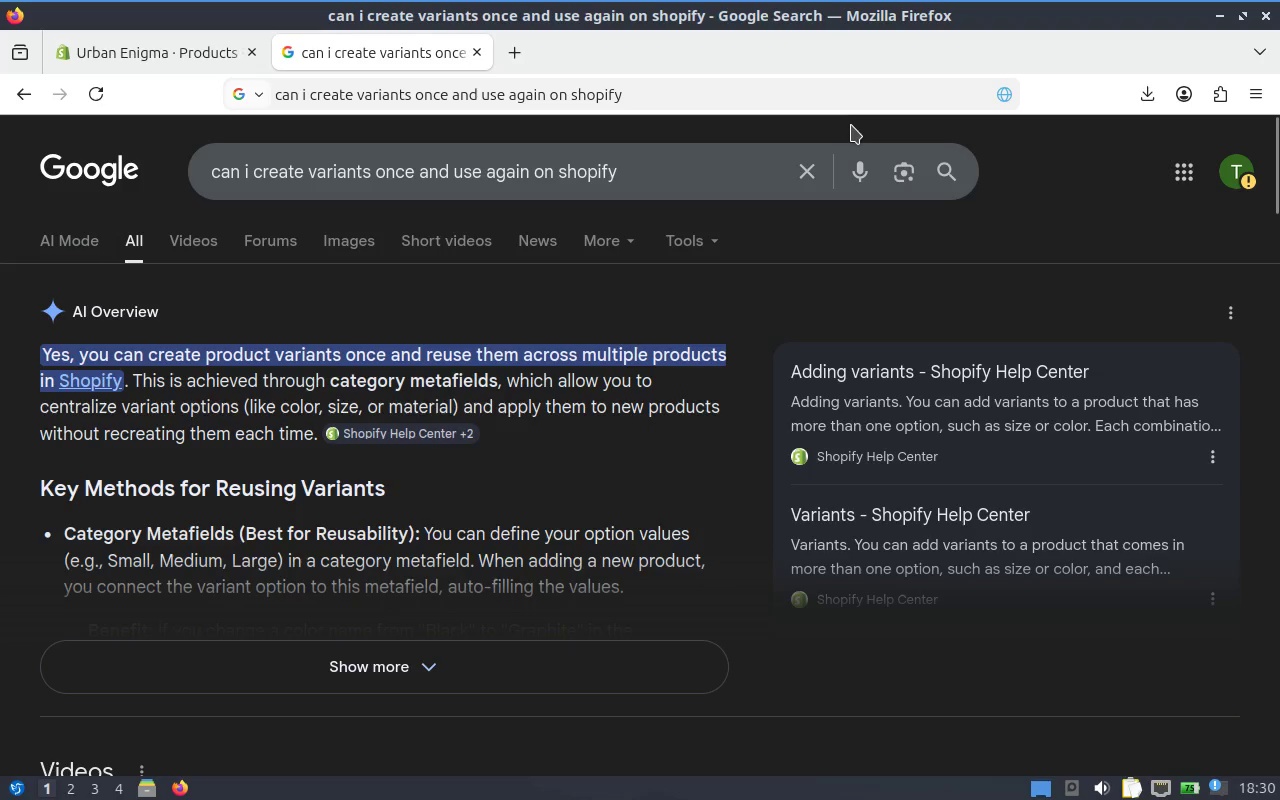 
key(Control+H)
 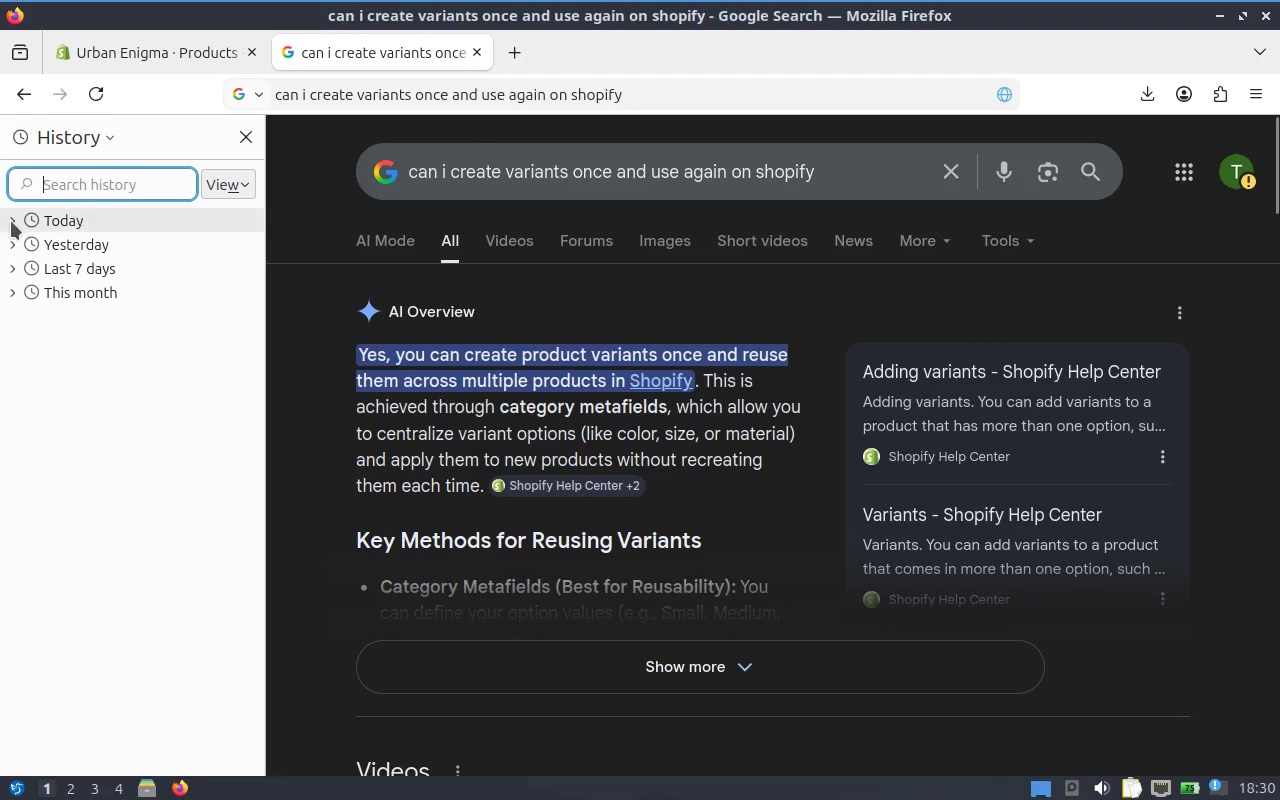 
left_click([10, 228])
 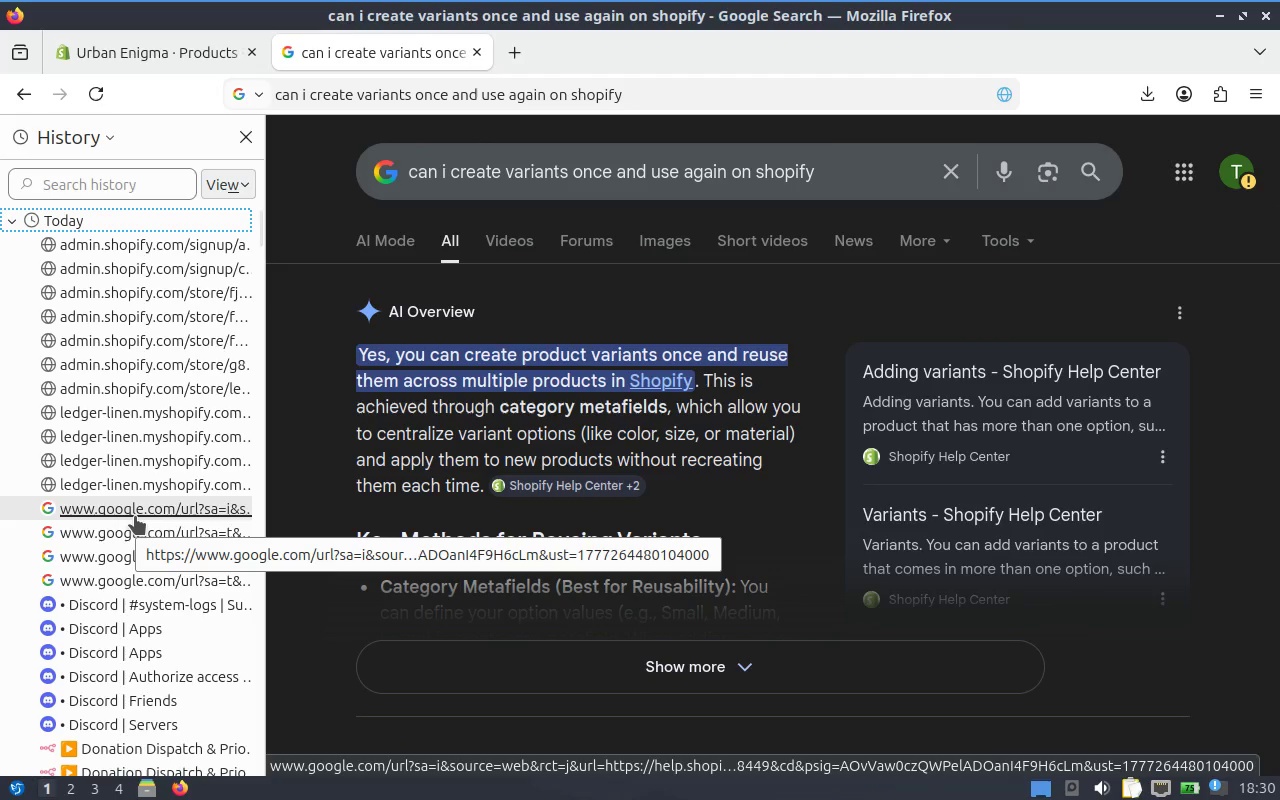 
wait(5.18)
 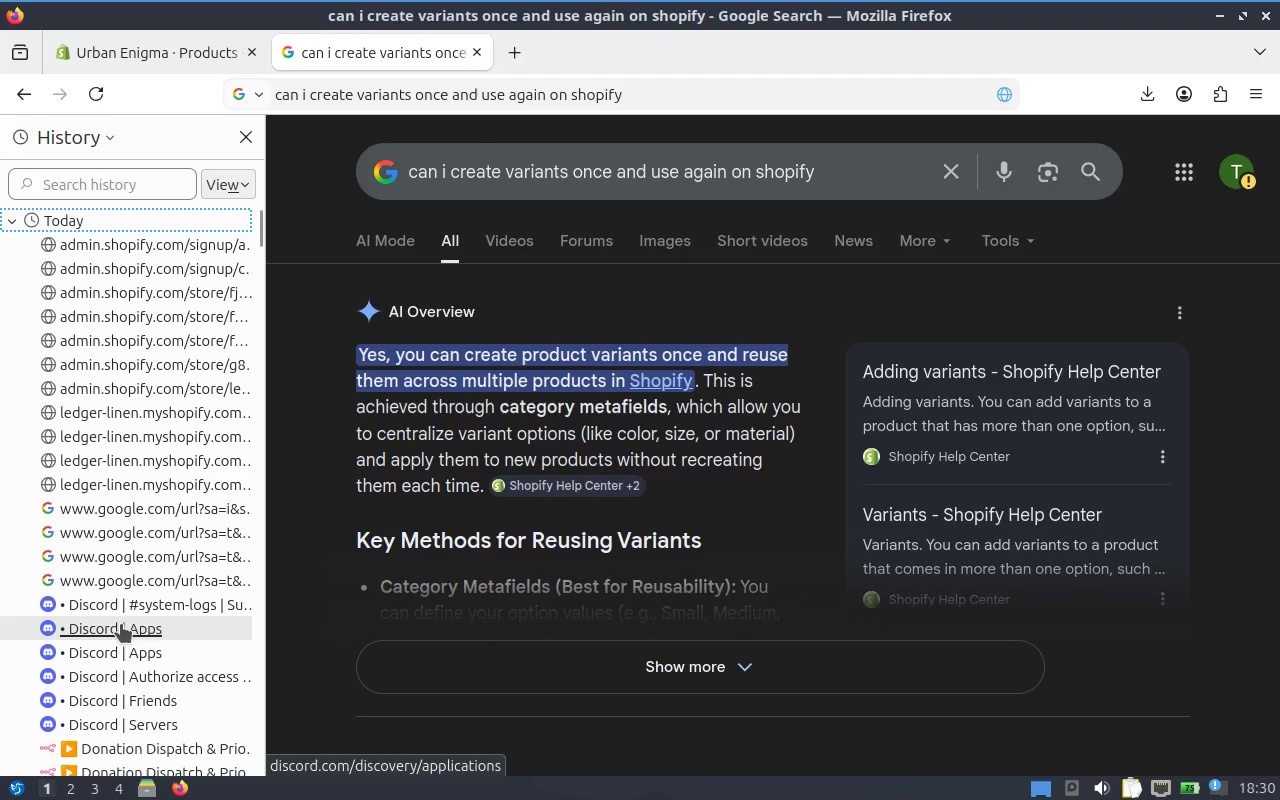 
left_click([135, 516])
 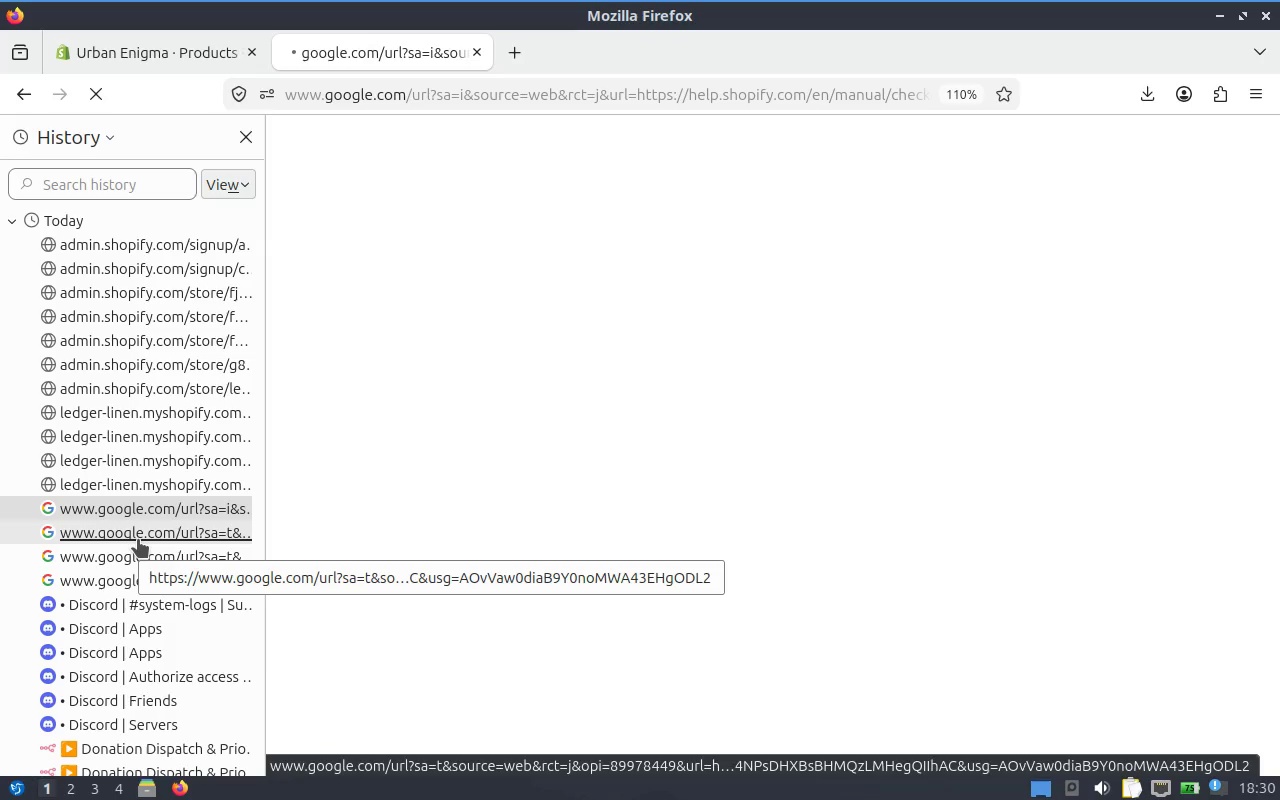 
left_click([138, 539])
 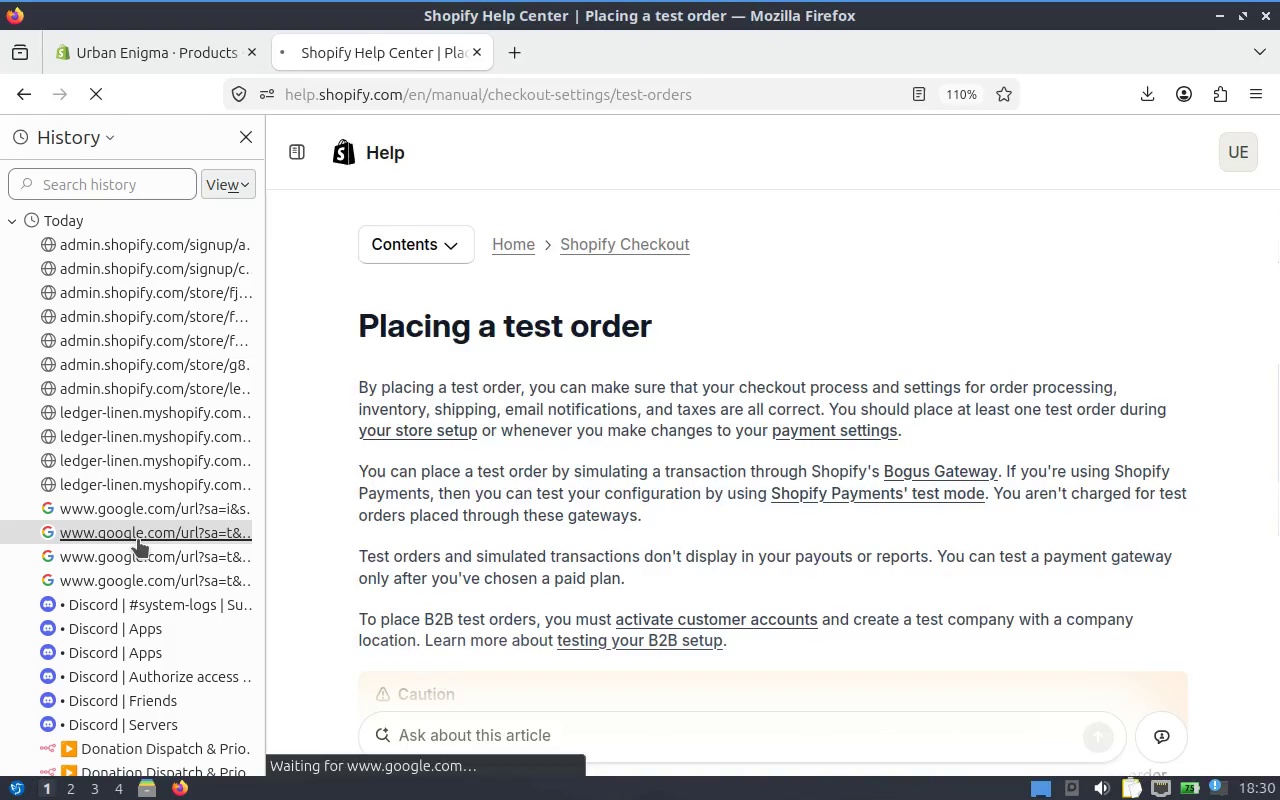 
mouse_move([145, 571])
 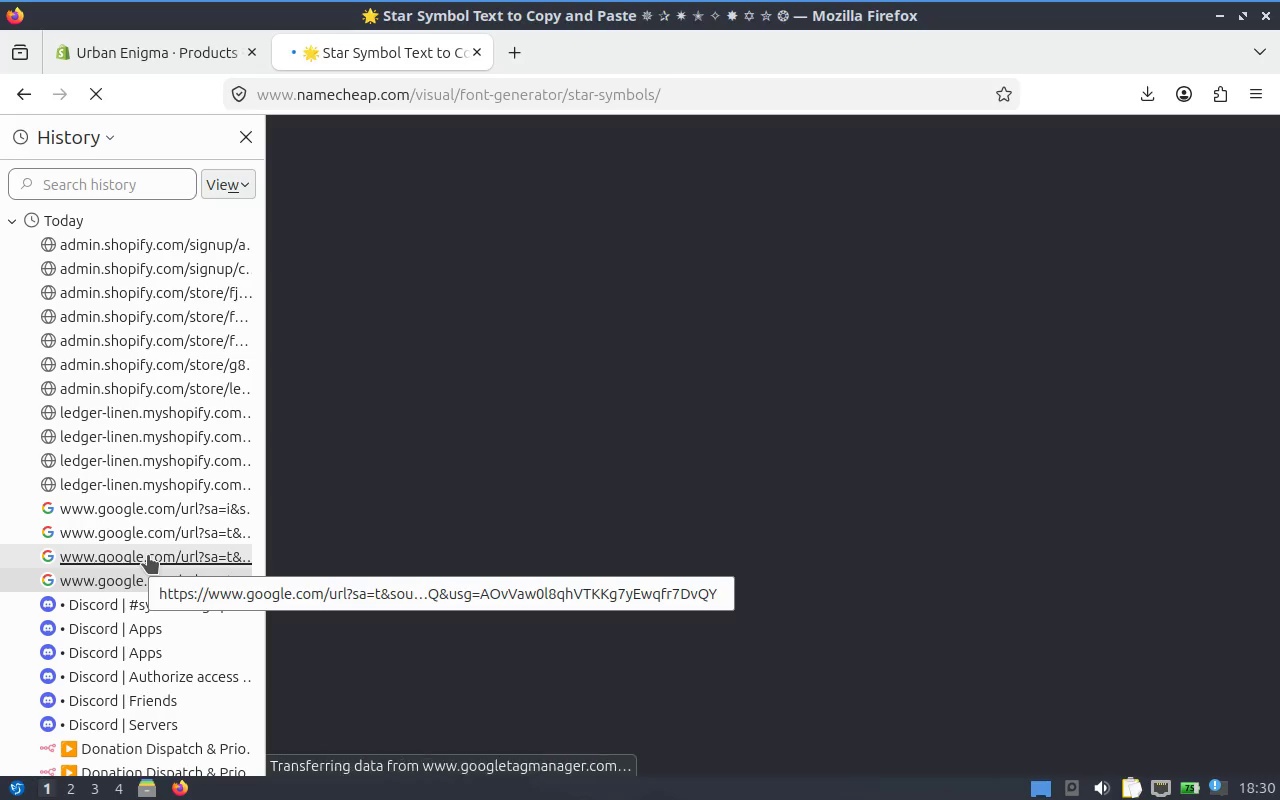 
wait(6.39)
 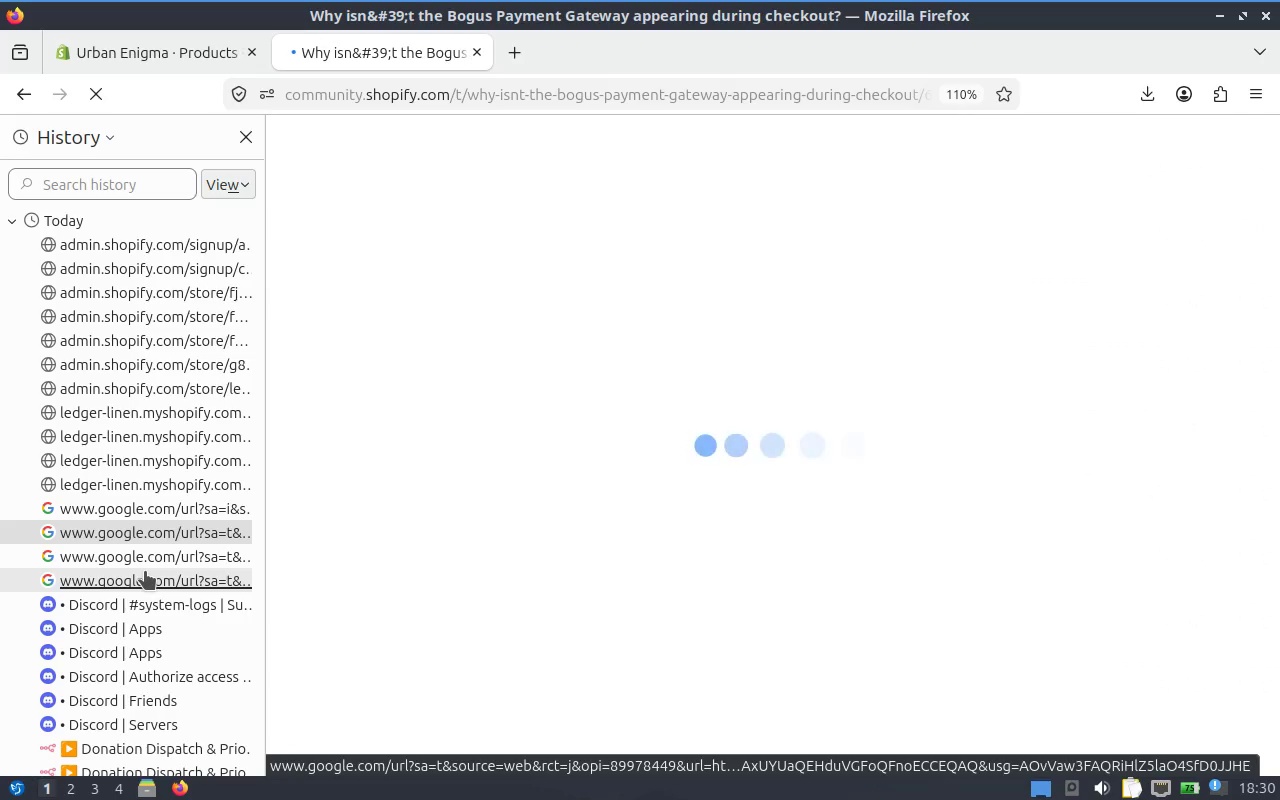 
left_click([148, 555])
 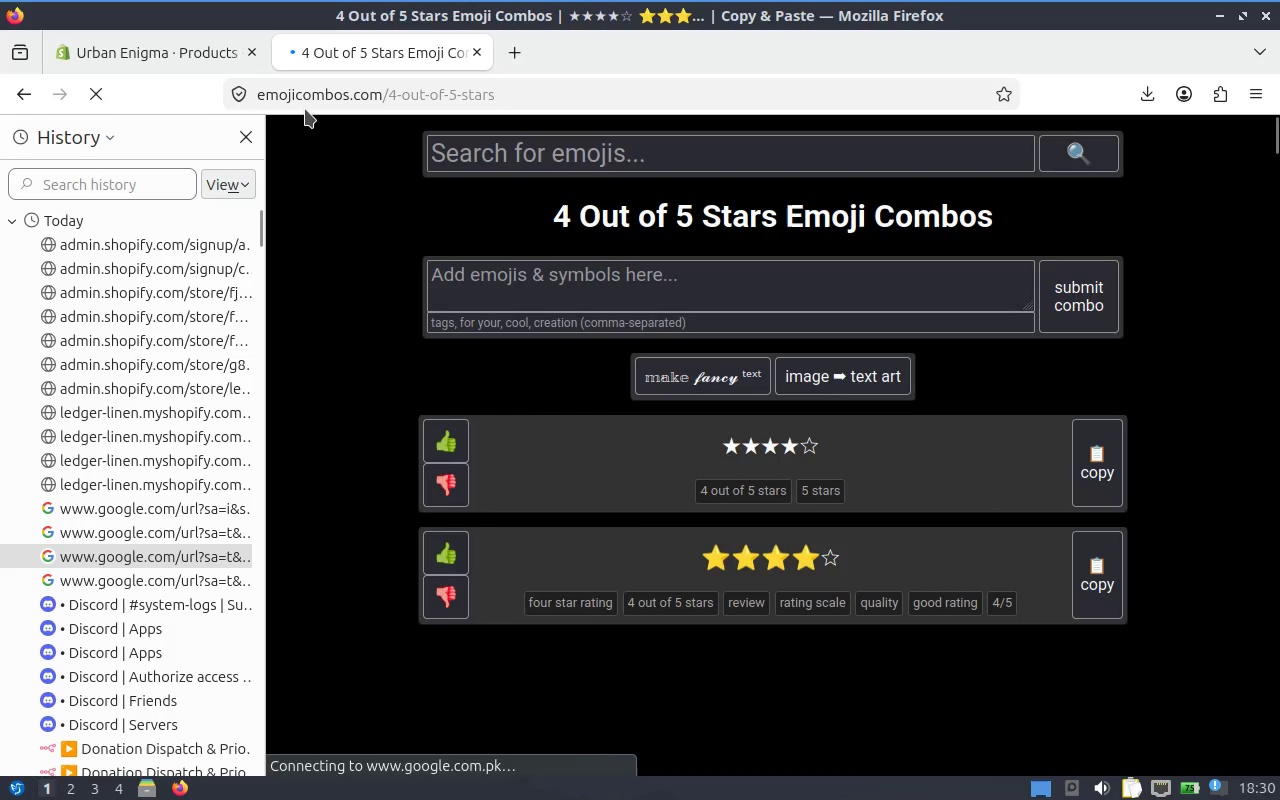 
left_click([236, 139])
 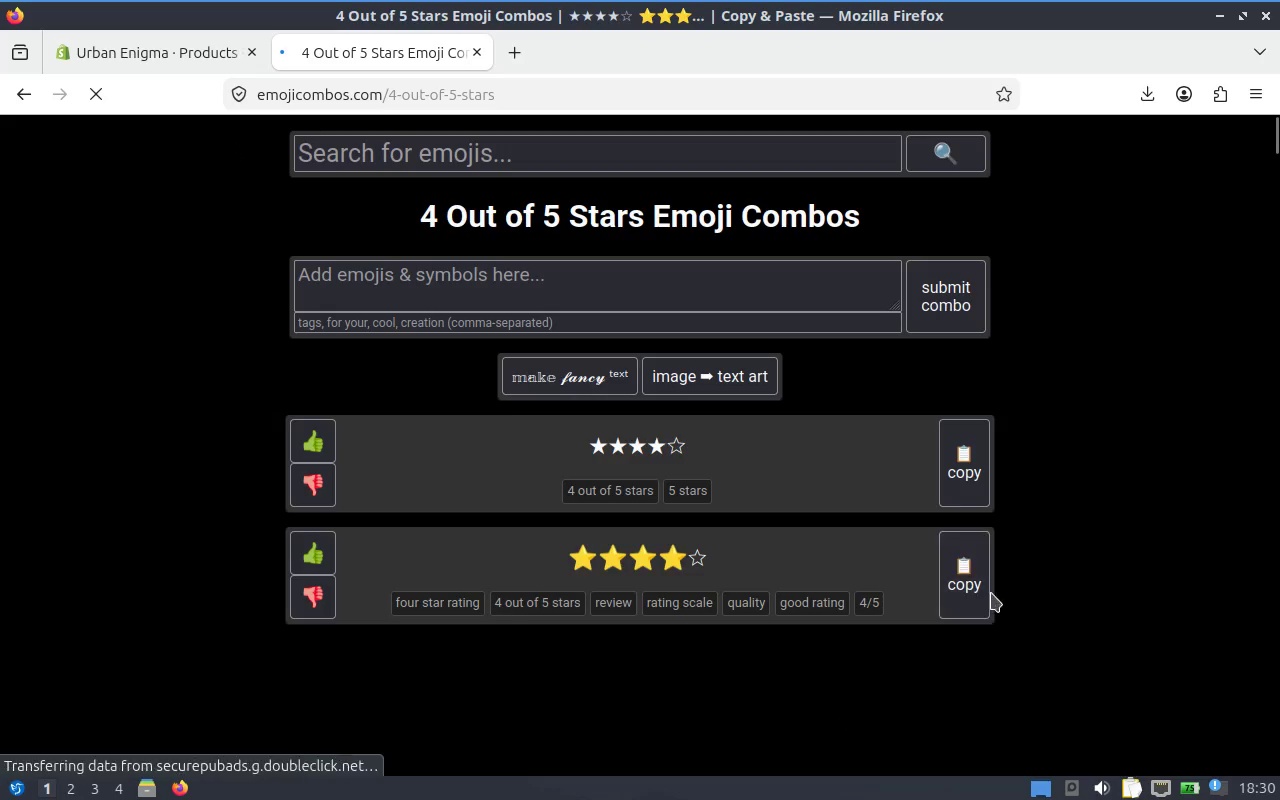 
left_click([985, 583])
 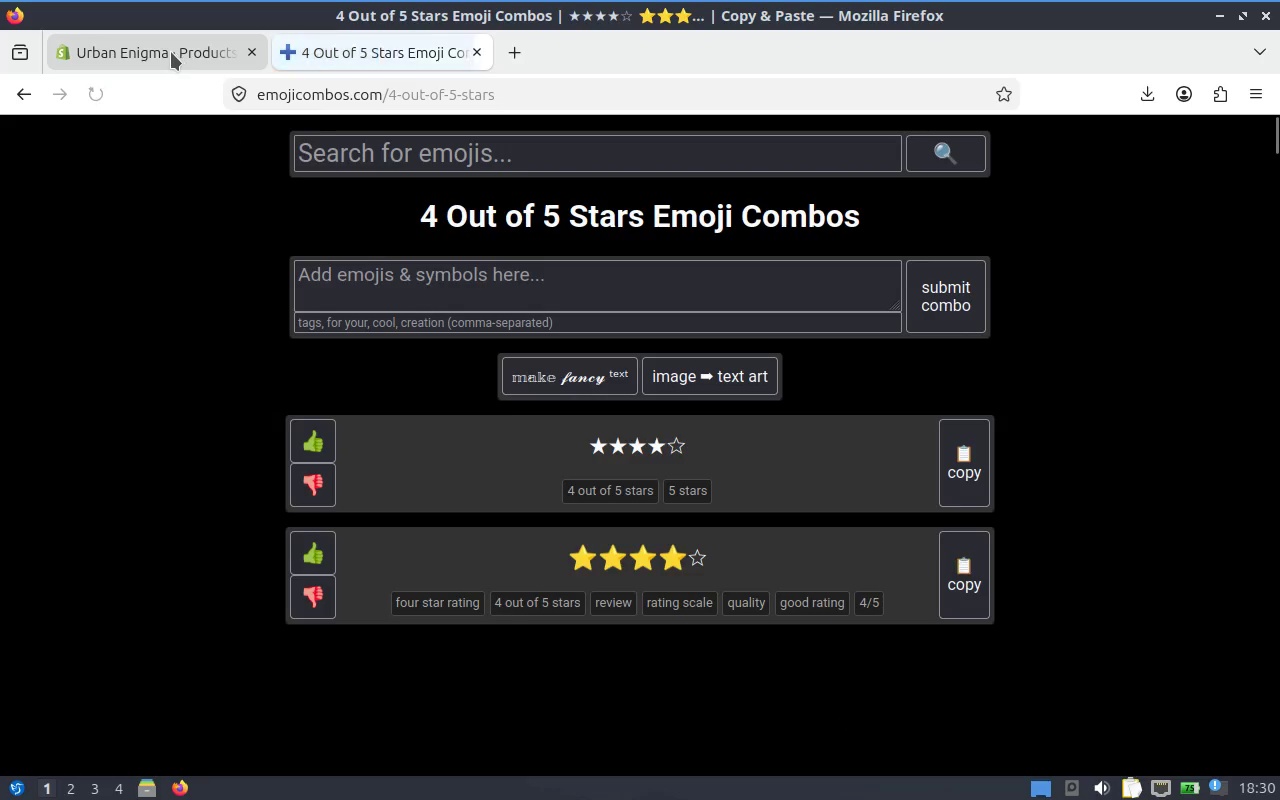 
left_click([171, 52])
 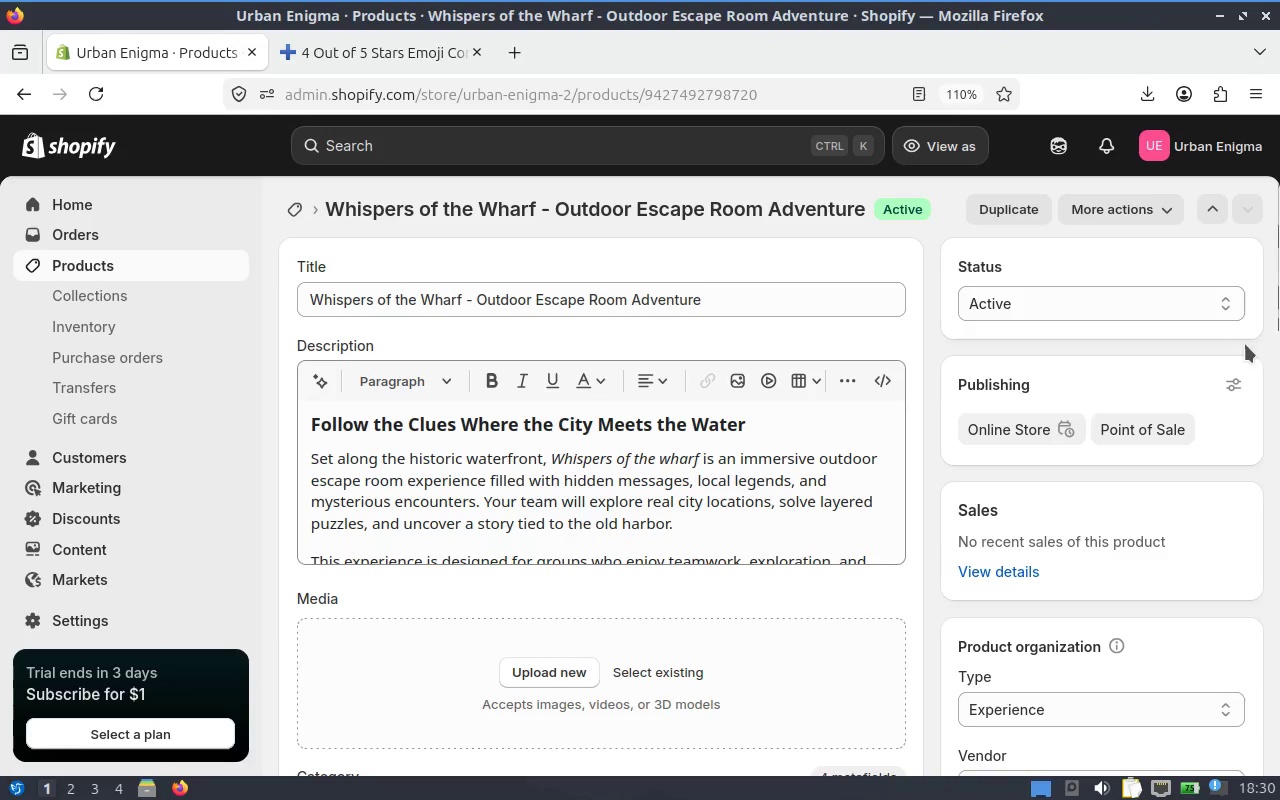 
left_click_drag(start_coordinate=[1279, 289], to_coordinate=[1261, 626])
 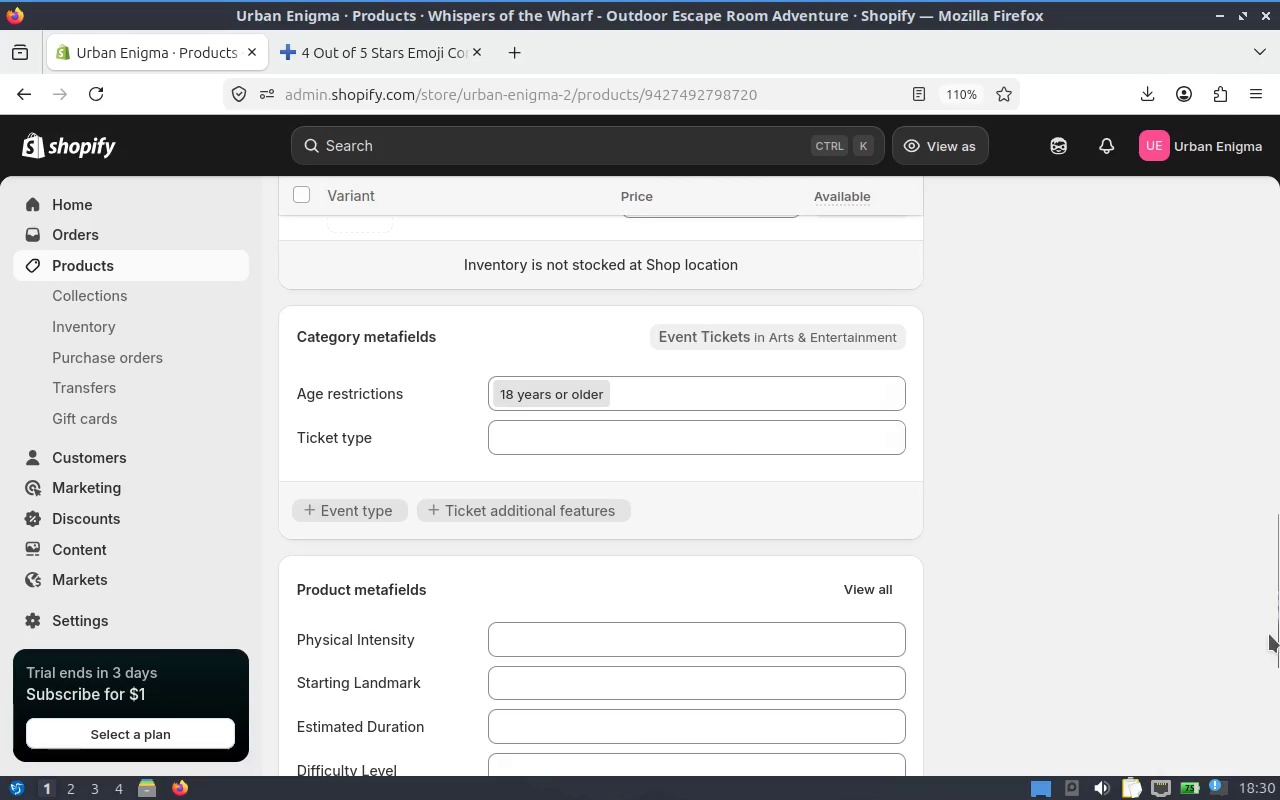 
left_click_drag(start_coordinate=[1279, 600], to_coordinate=[1277, 648])
 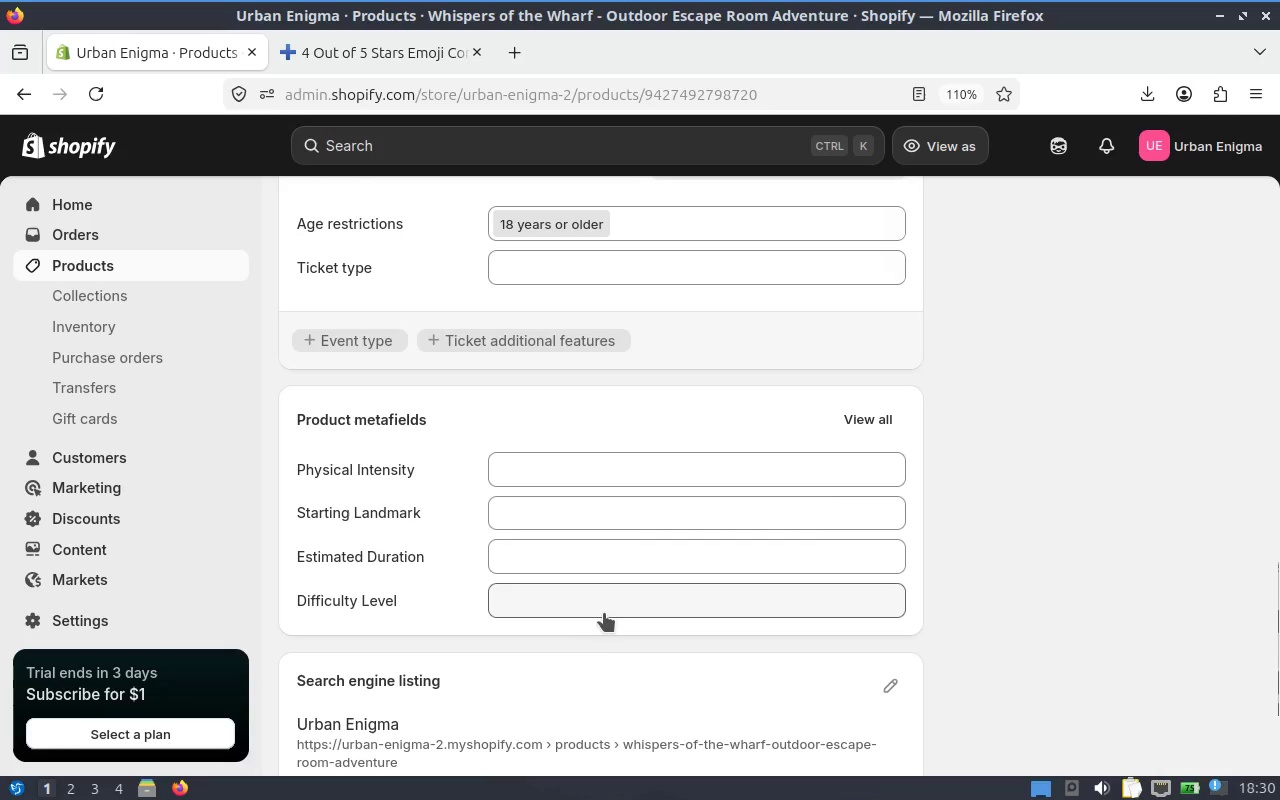 
left_click([614, 601])
 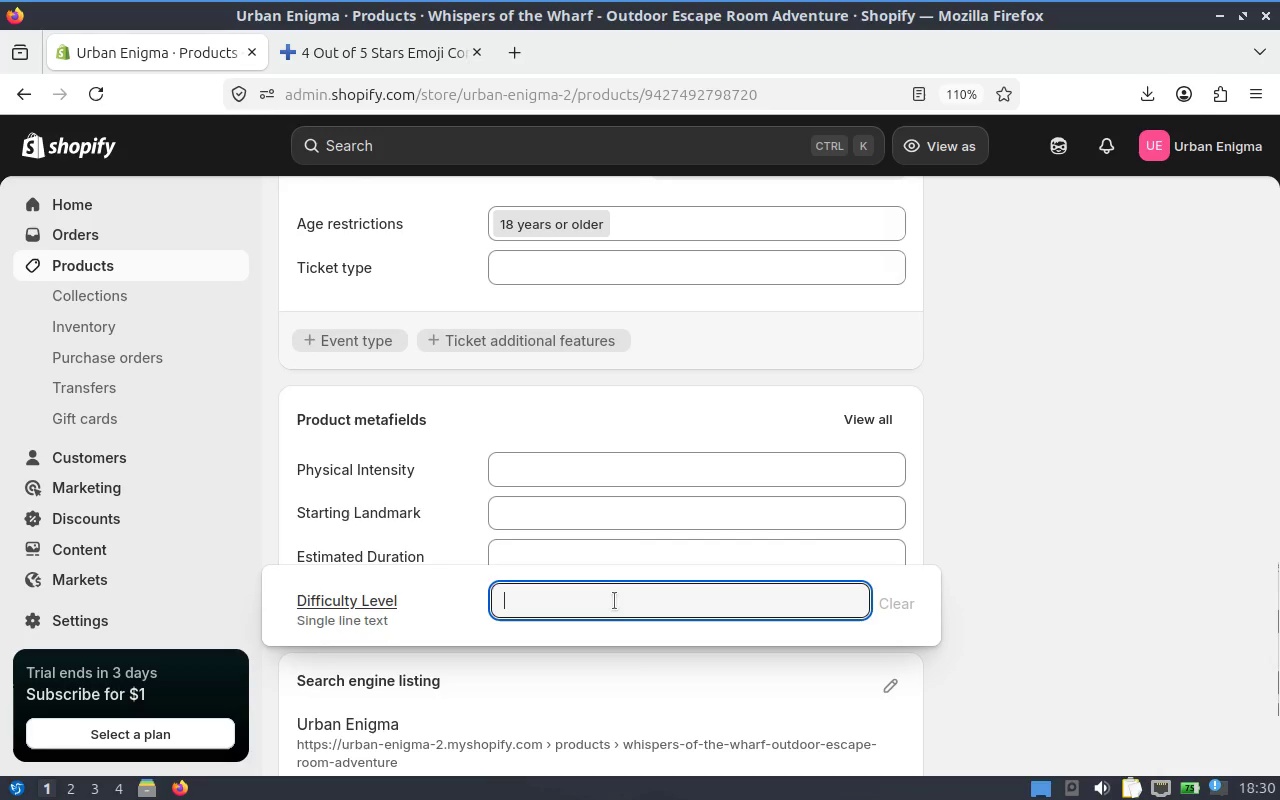 
key(Control+V)
 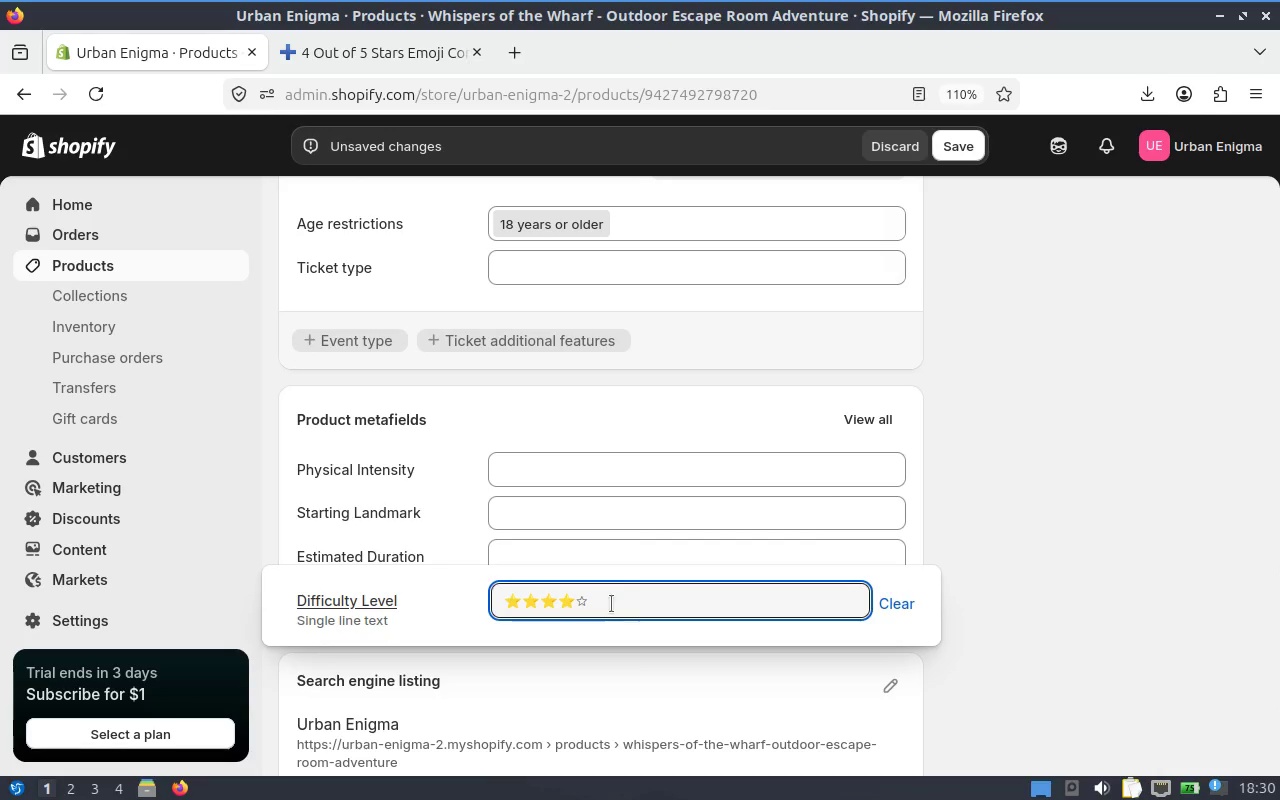 
key(Space)
 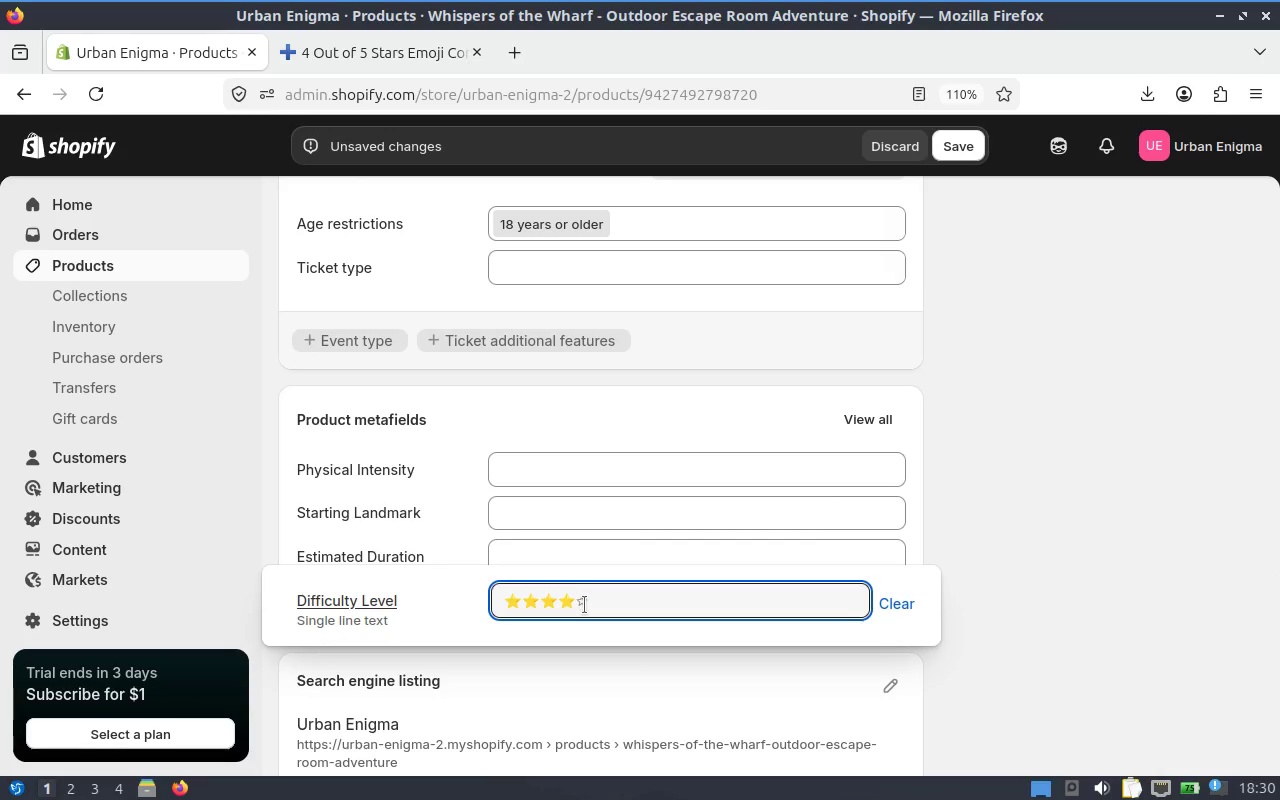 
left_click([578, 606])
 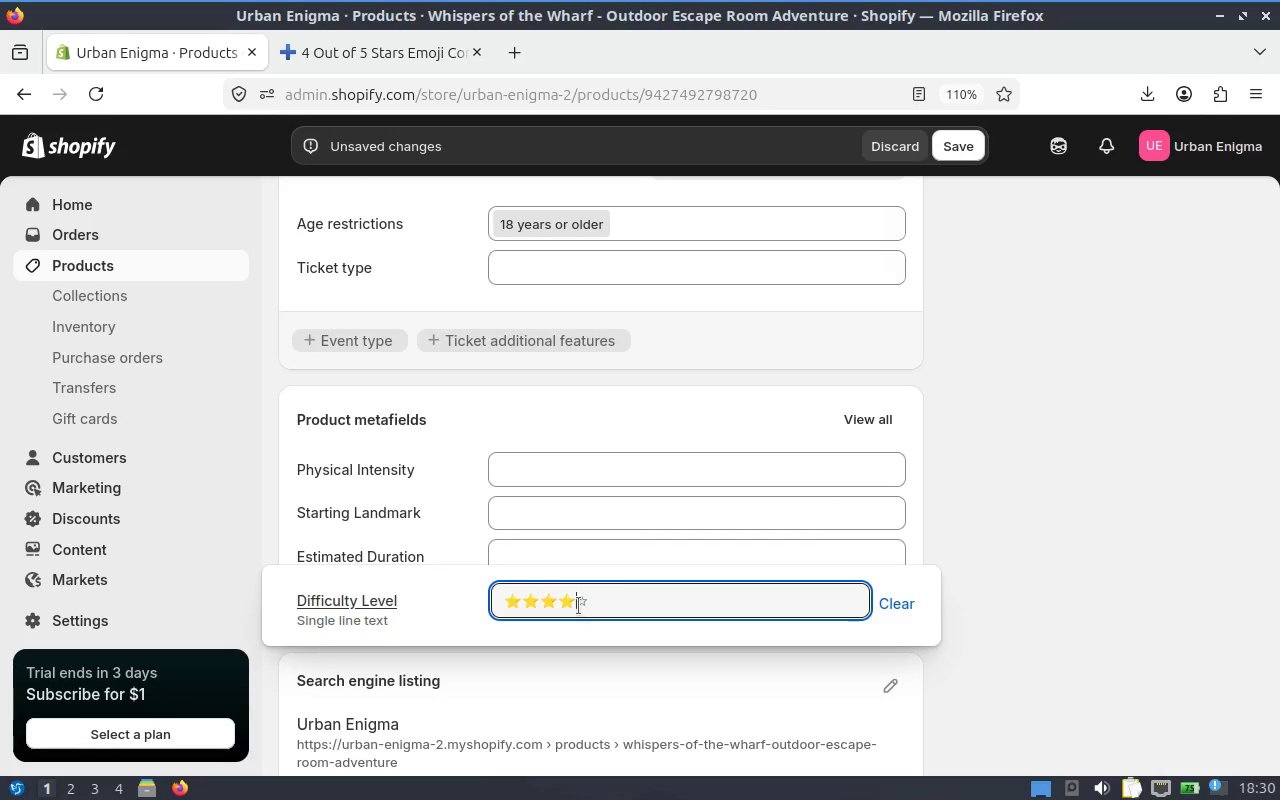 
left_click_drag(start_coordinate=[580, 607], to_coordinate=[590, 607])
 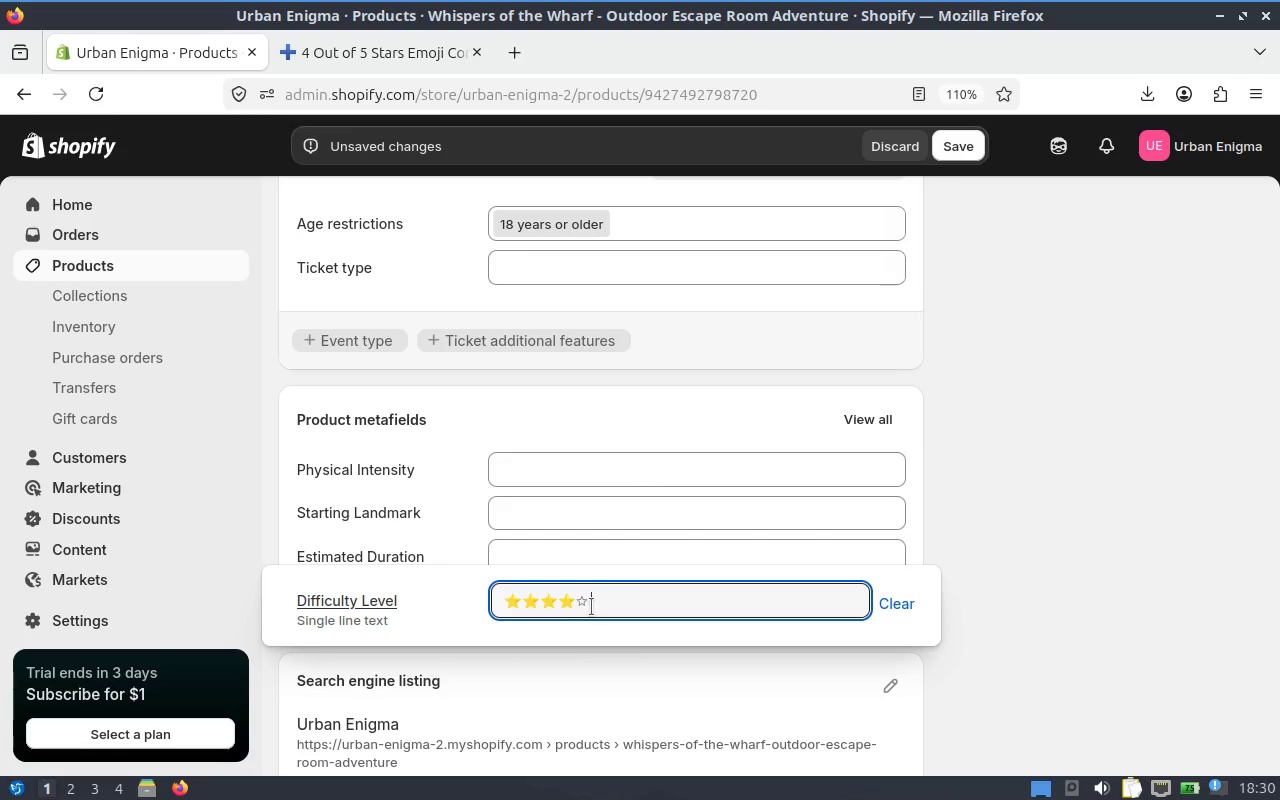 
left_click_drag(start_coordinate=[591, 607], to_coordinate=[580, 606])
 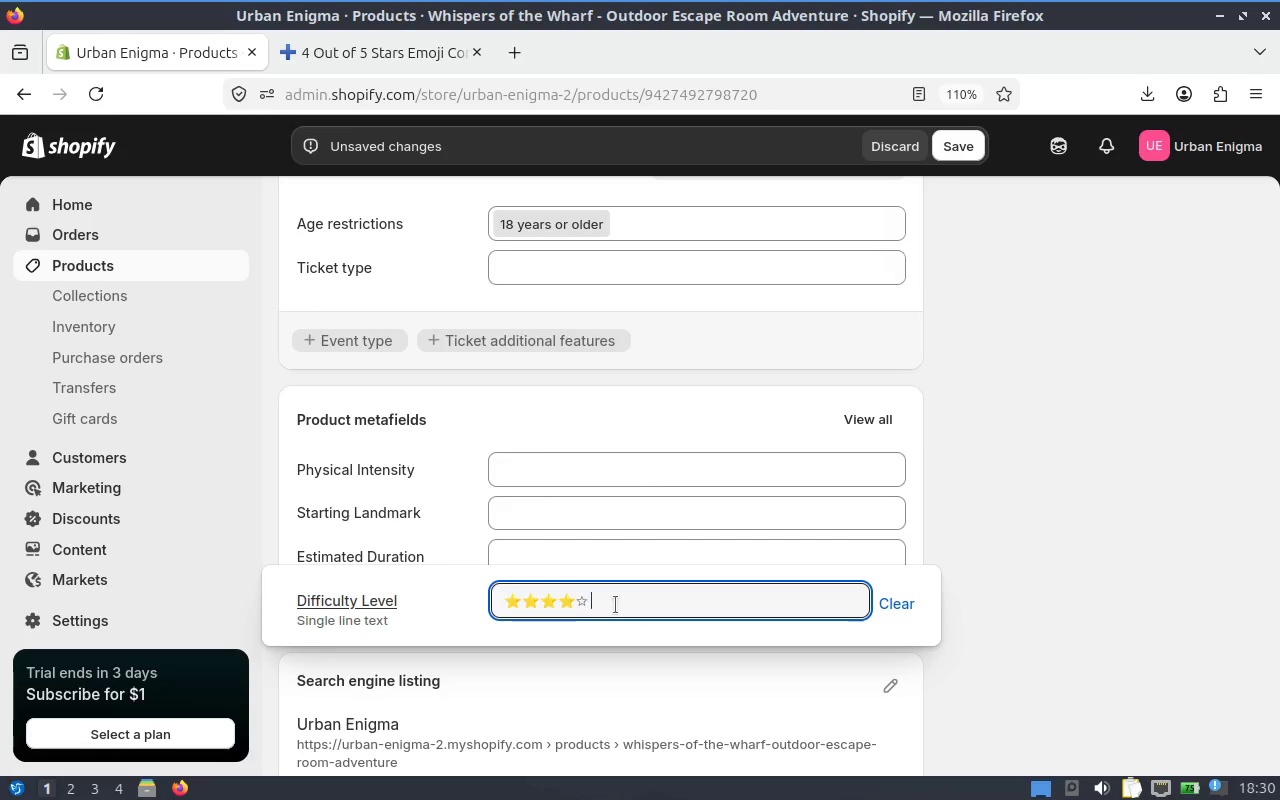 
left_click_drag(start_coordinate=[612, 605], to_coordinate=[571, 605])
 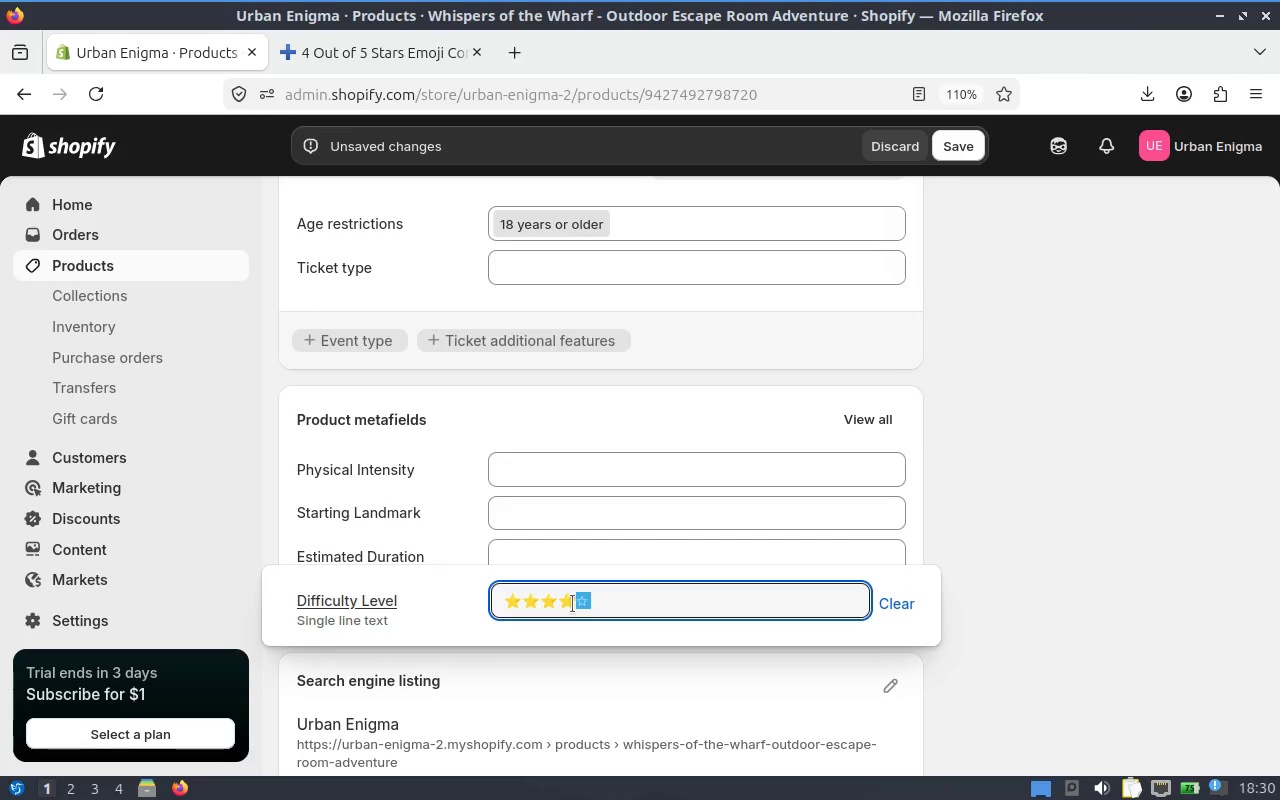 
key(Control+ControlLeft)
 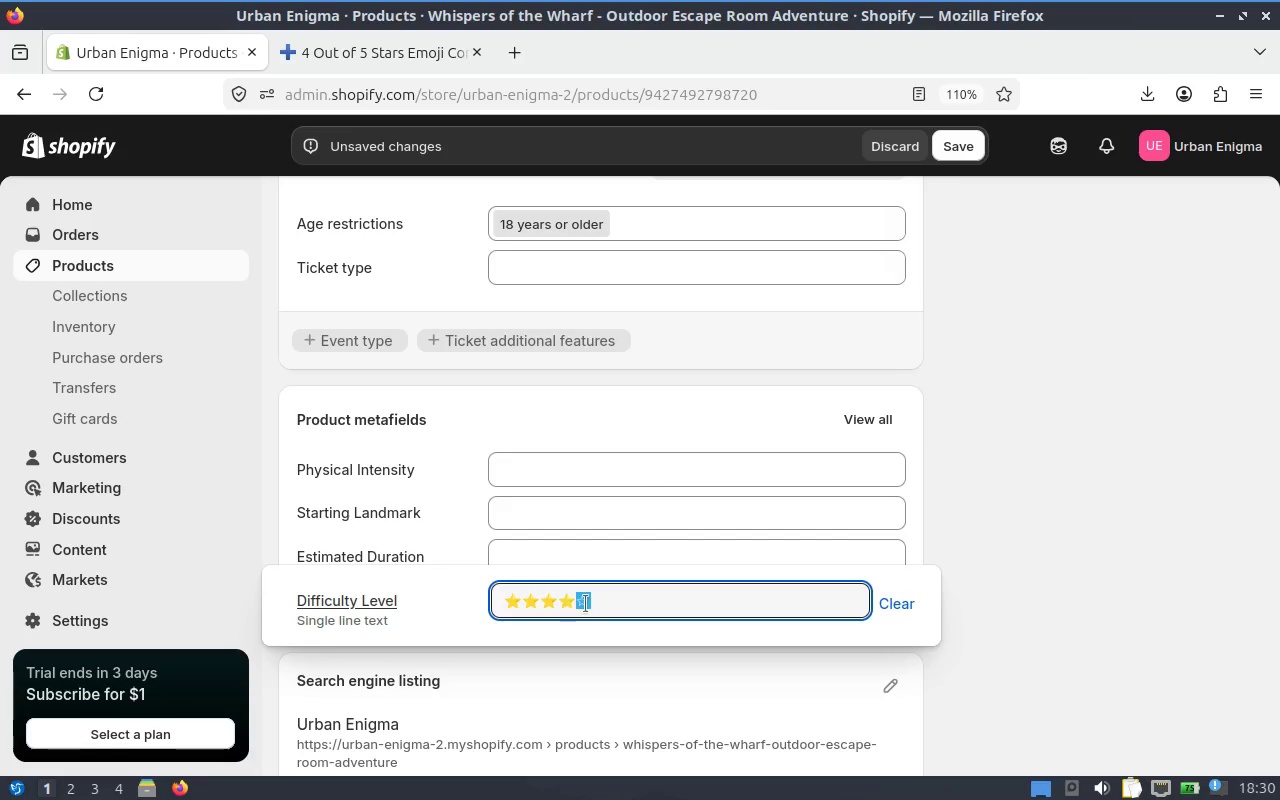 
key(Control+X)
 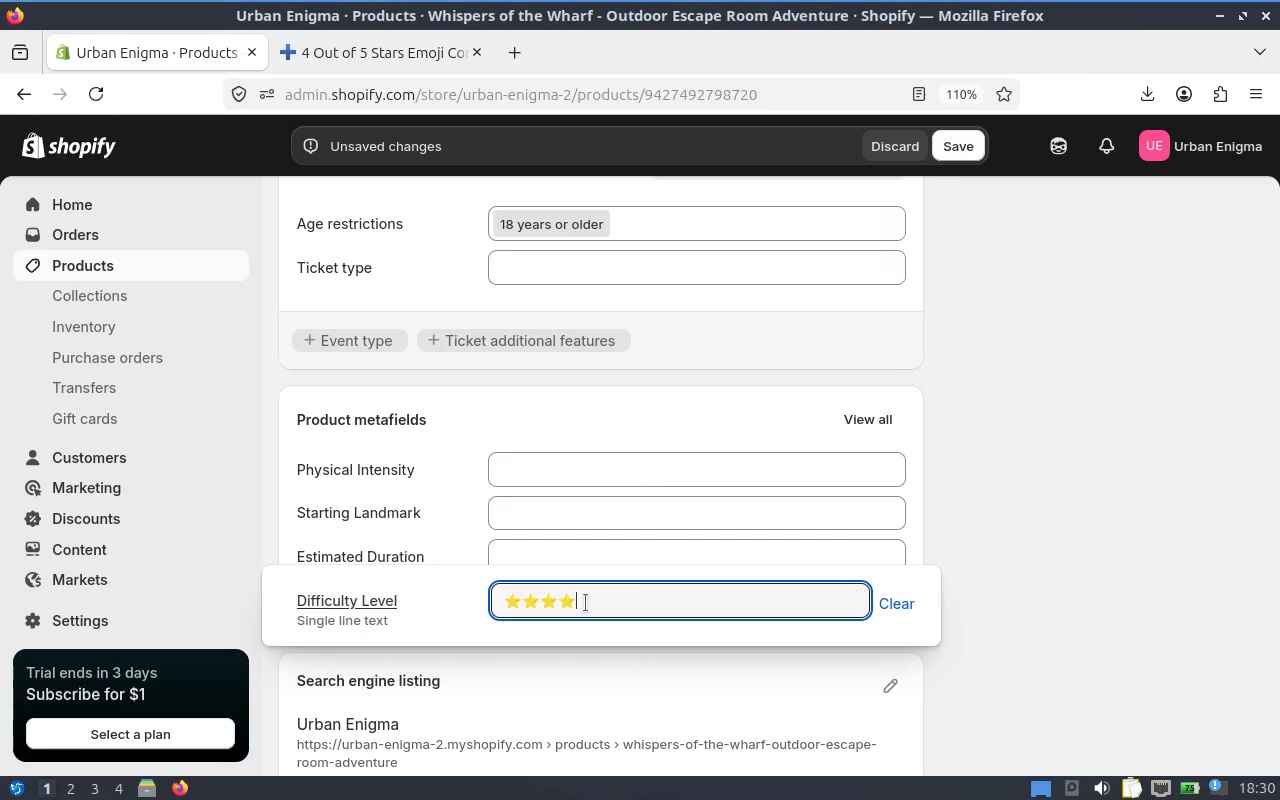 
left_click_drag(start_coordinate=[585, 603], to_coordinate=[565, 603])
 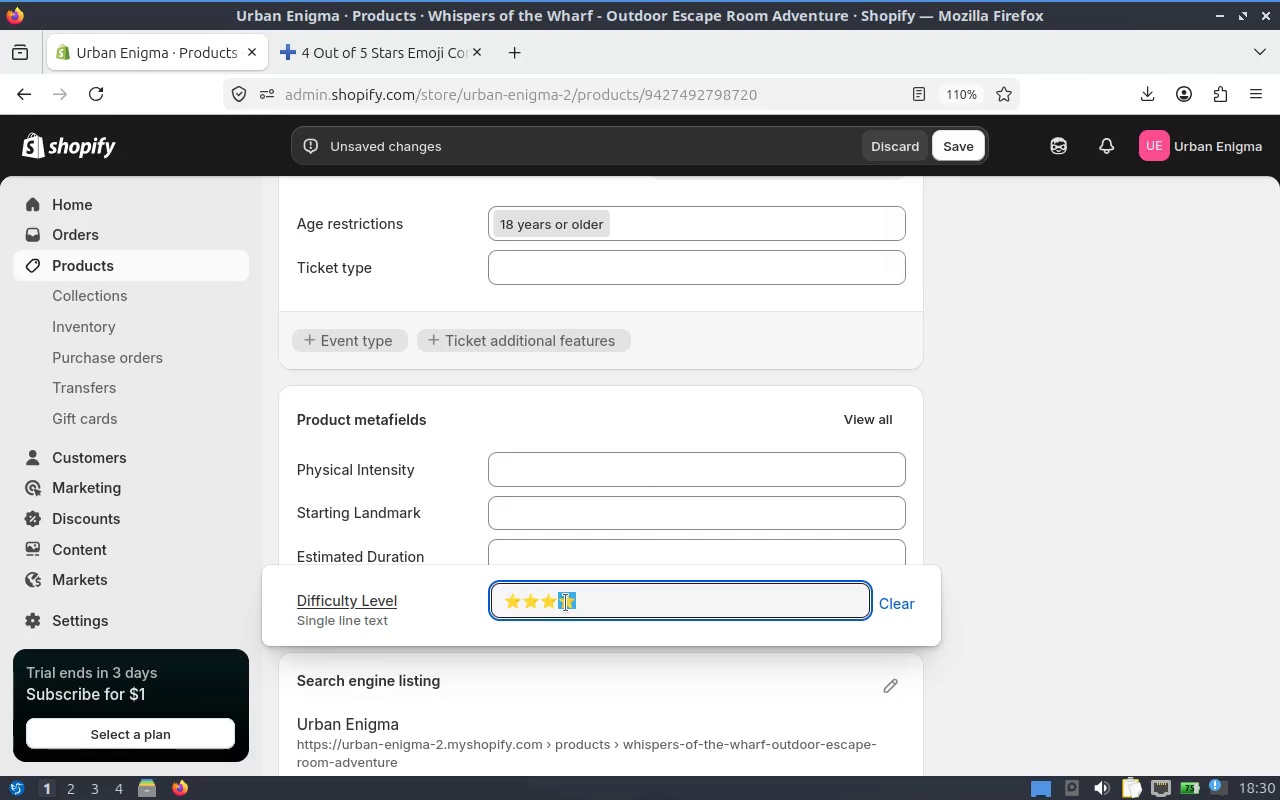 
key(Control+V)
 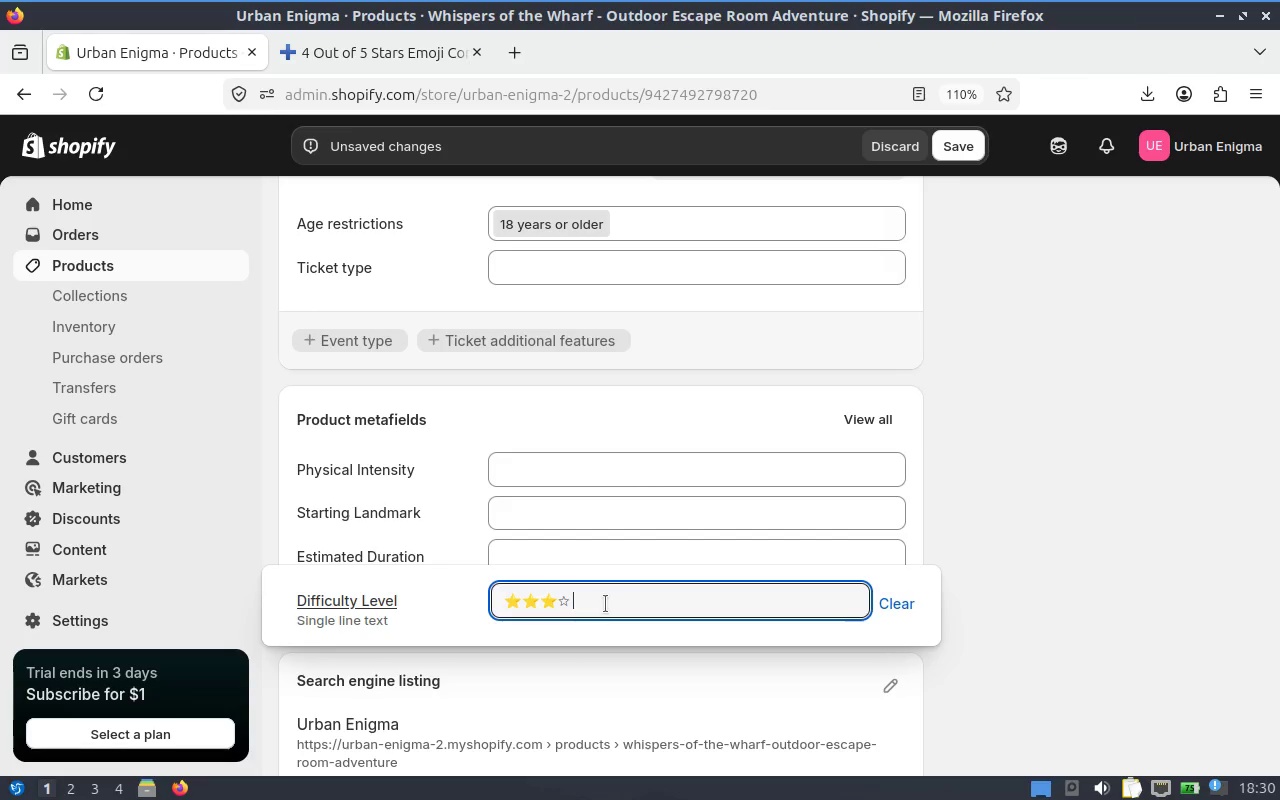 
key(Control+V)
 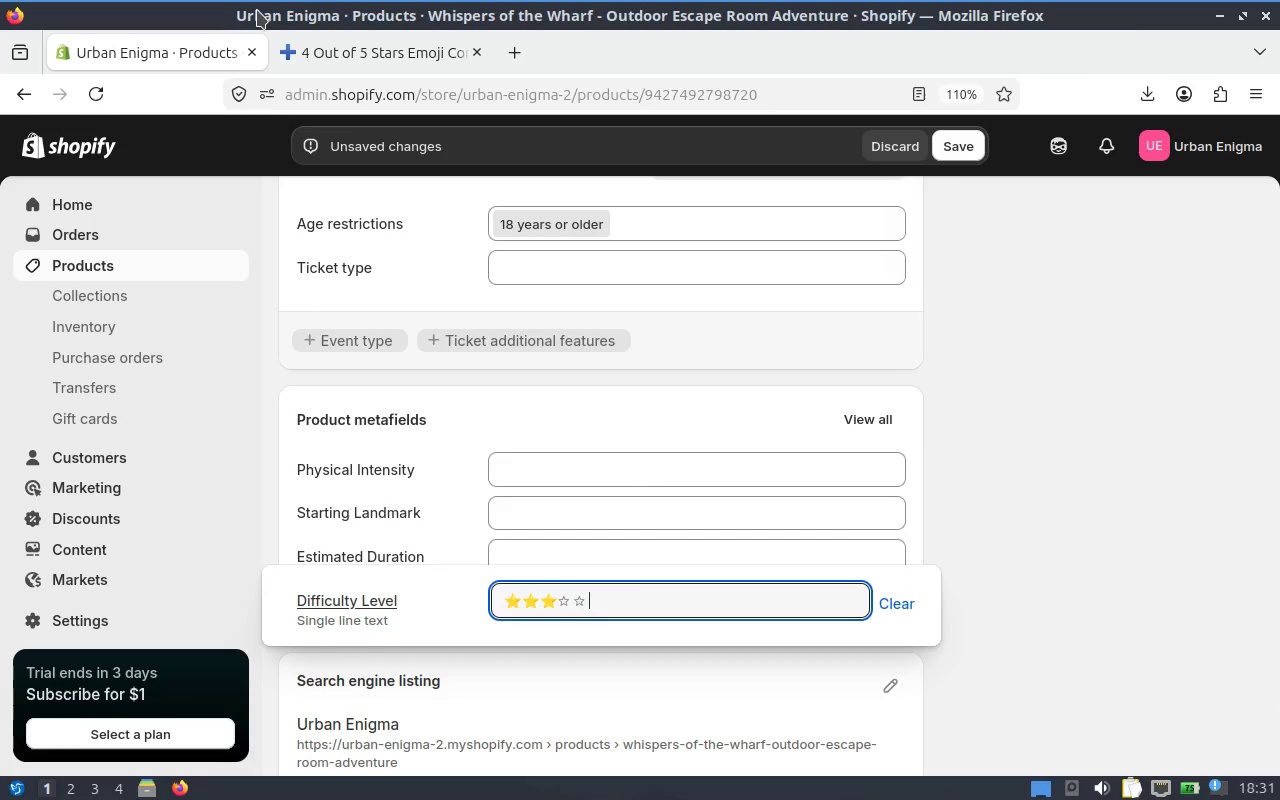 
wait(6.76)
 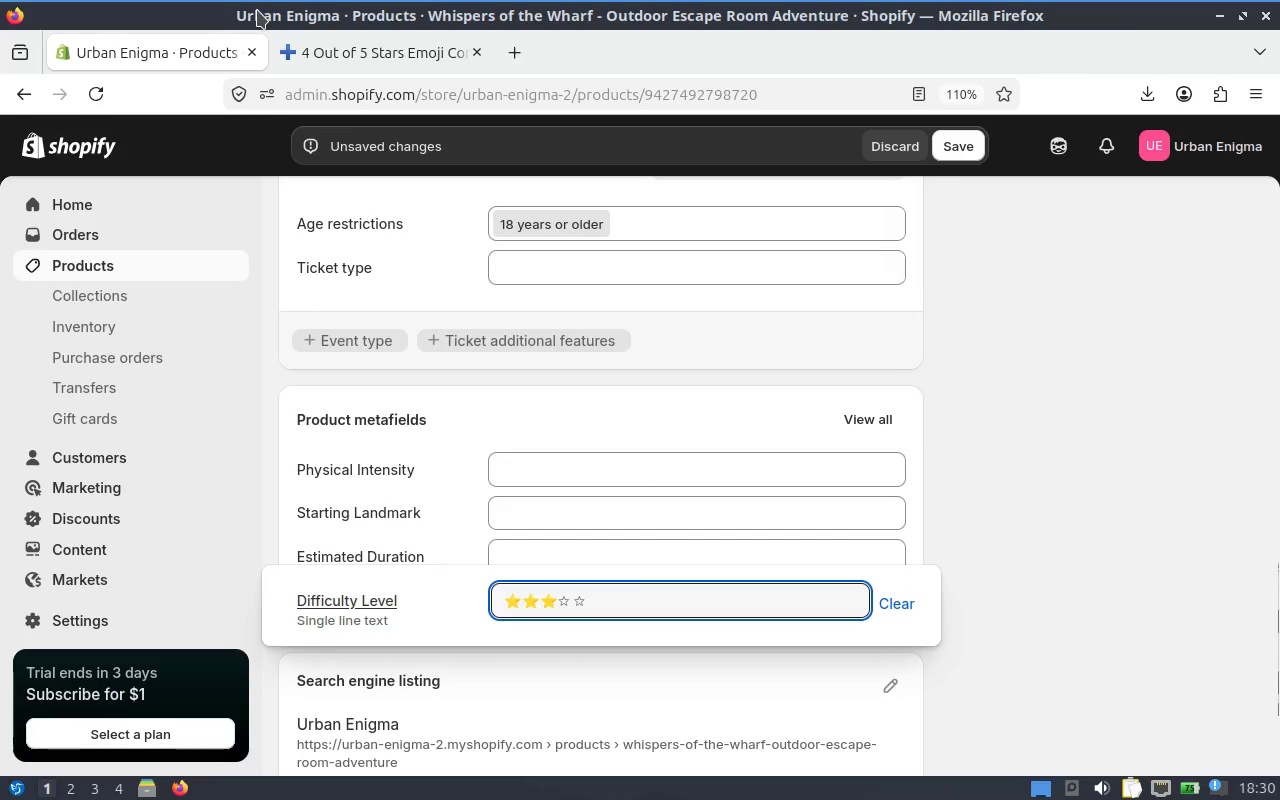 
key(Space)
 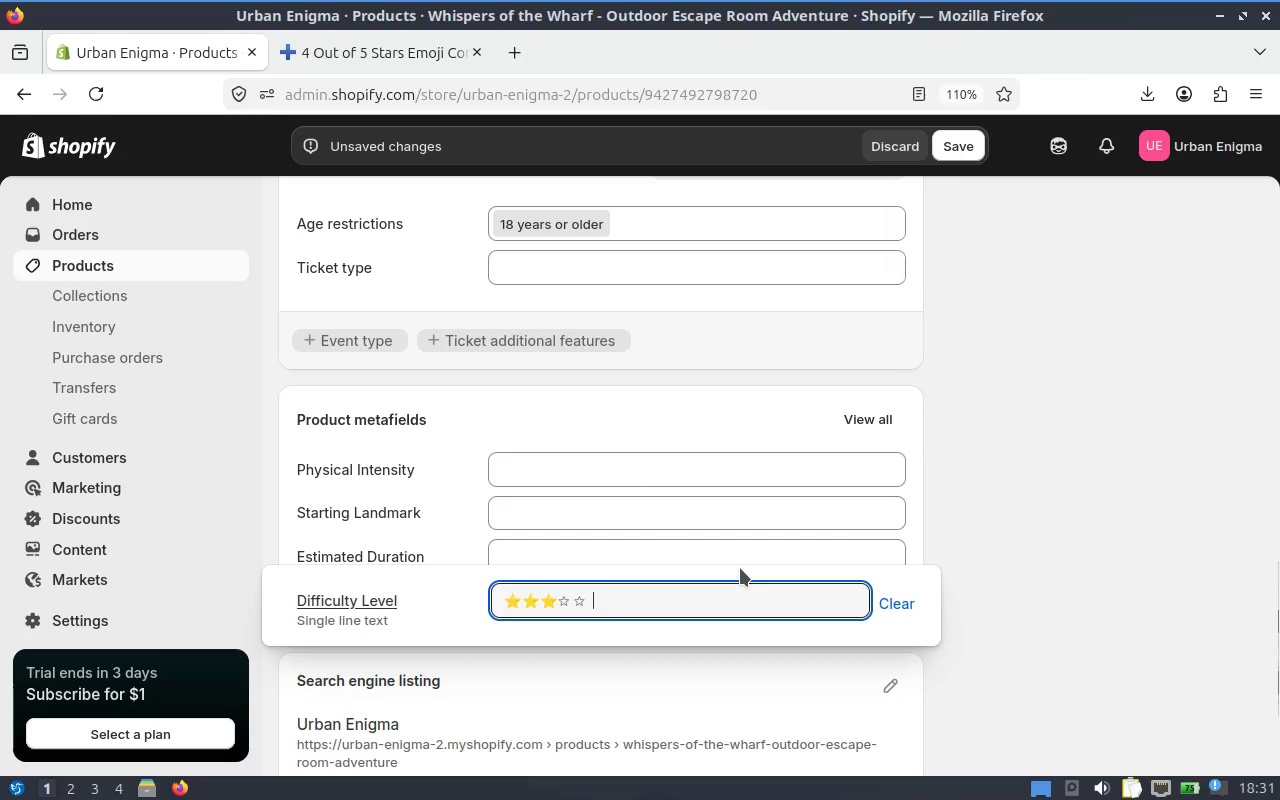 
hold_key(key=9, duration=0.31)
 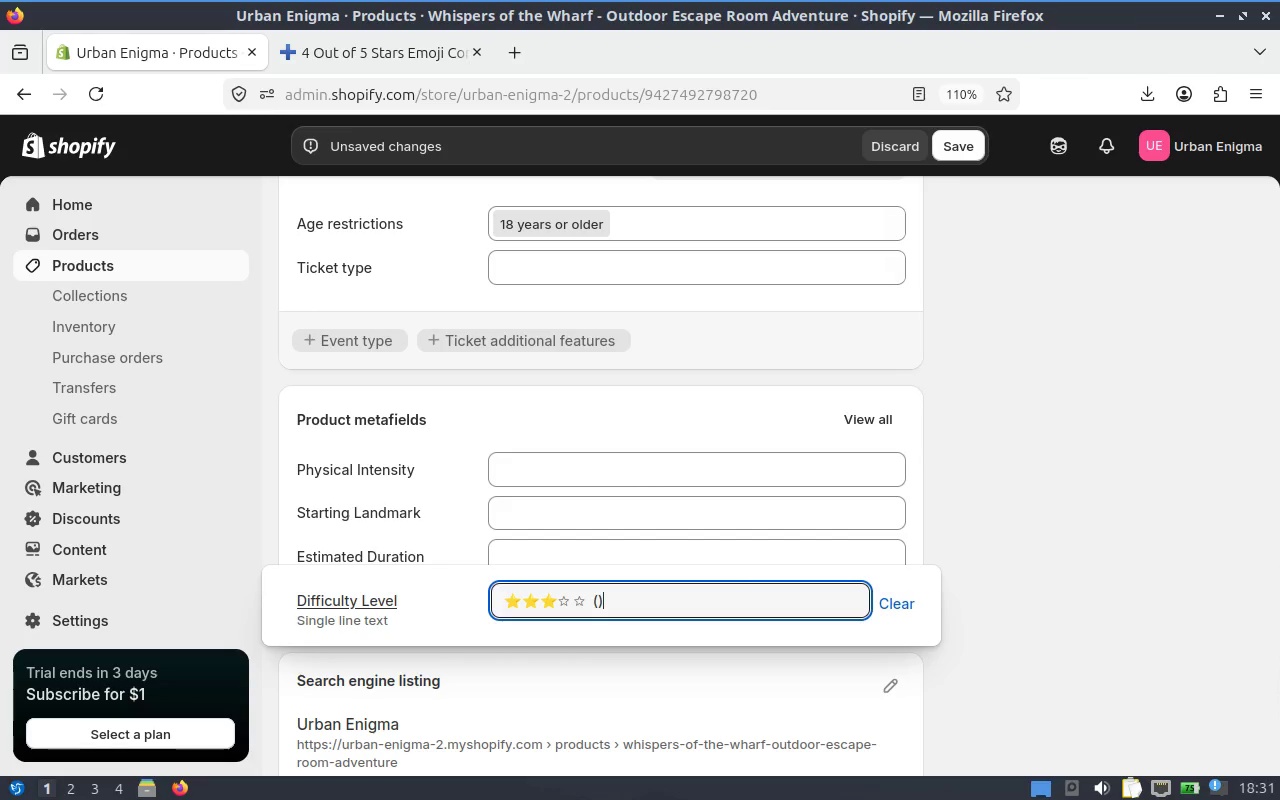 
key(Shift+0)
 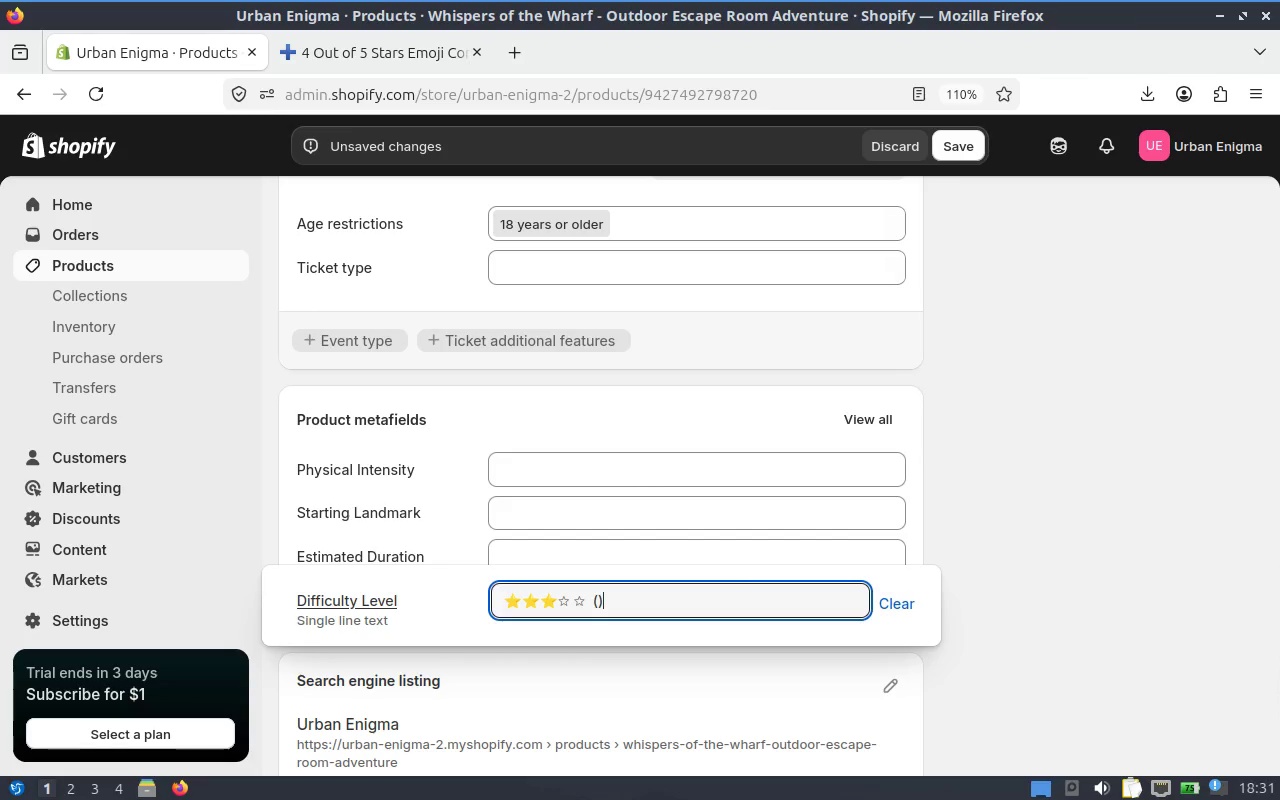 
key(ArrowLeft)
 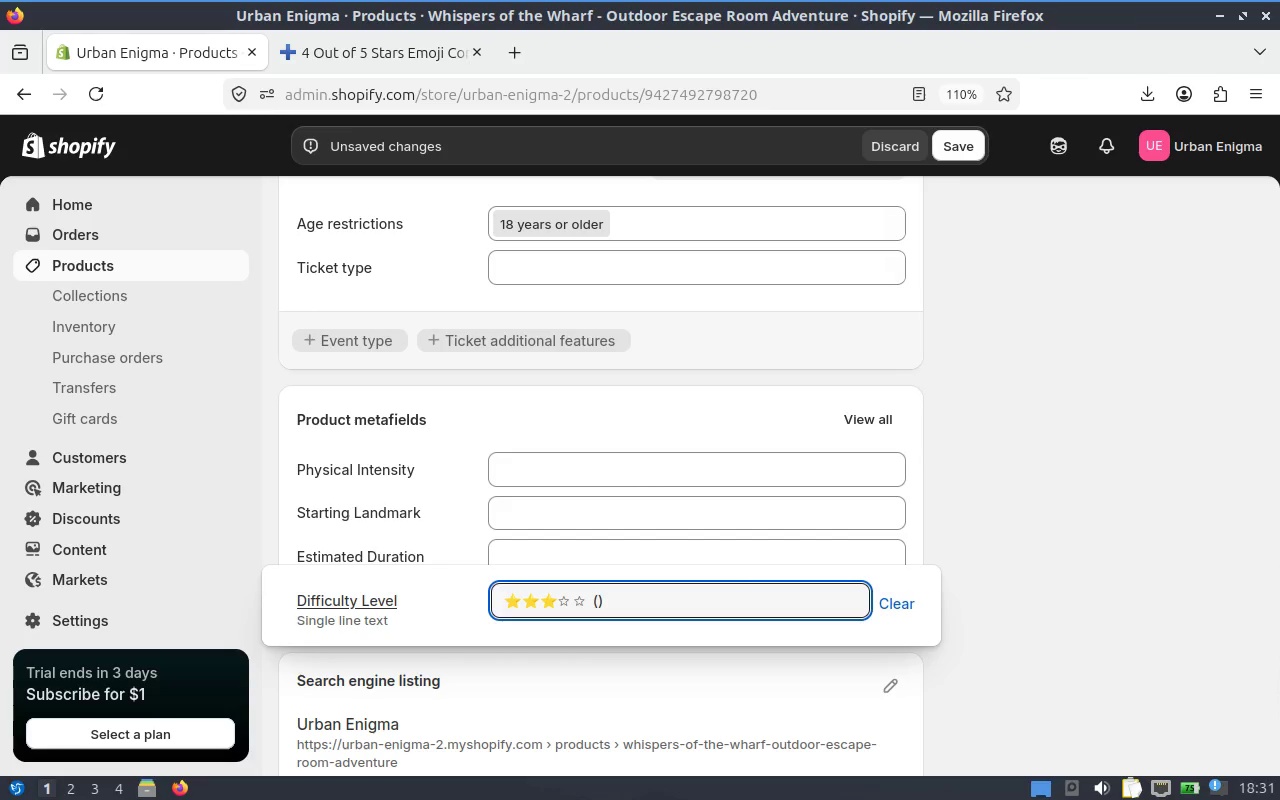 
type(3 out of 5)
 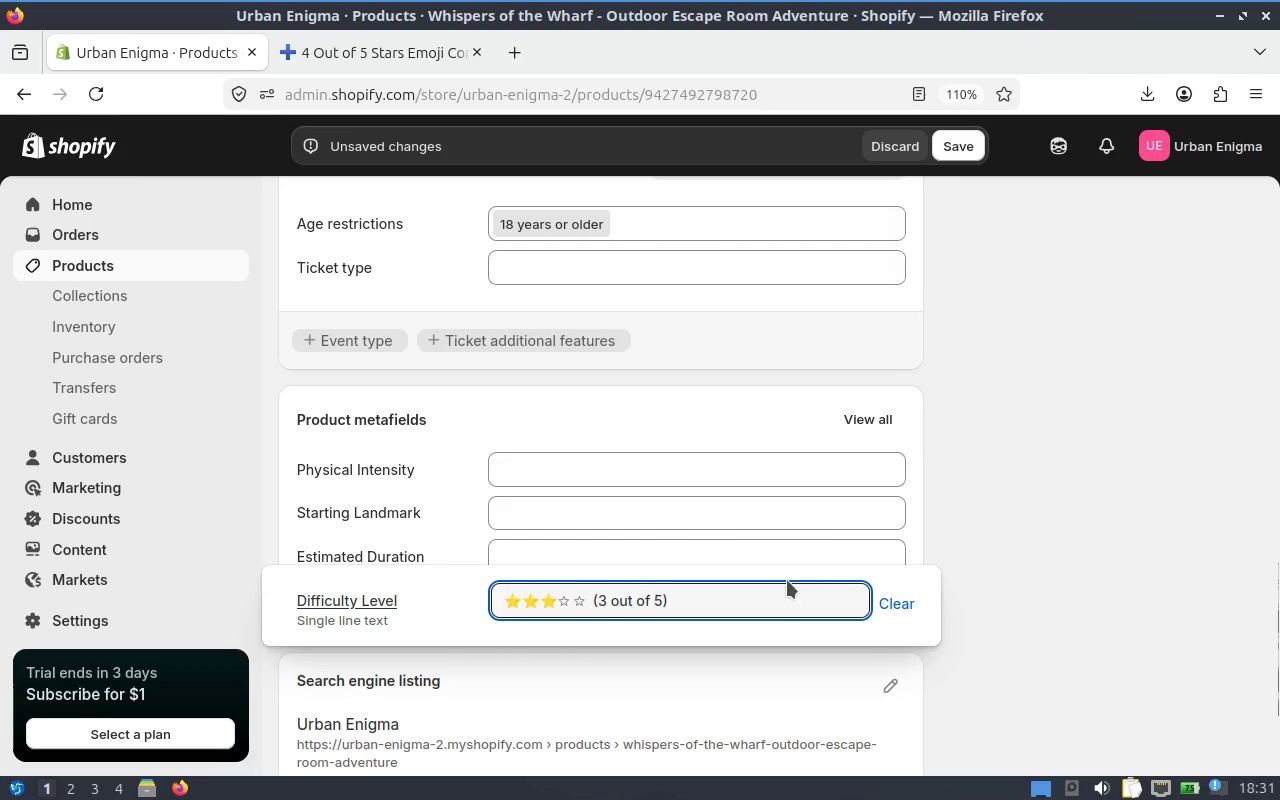 
left_click([1105, 540])
 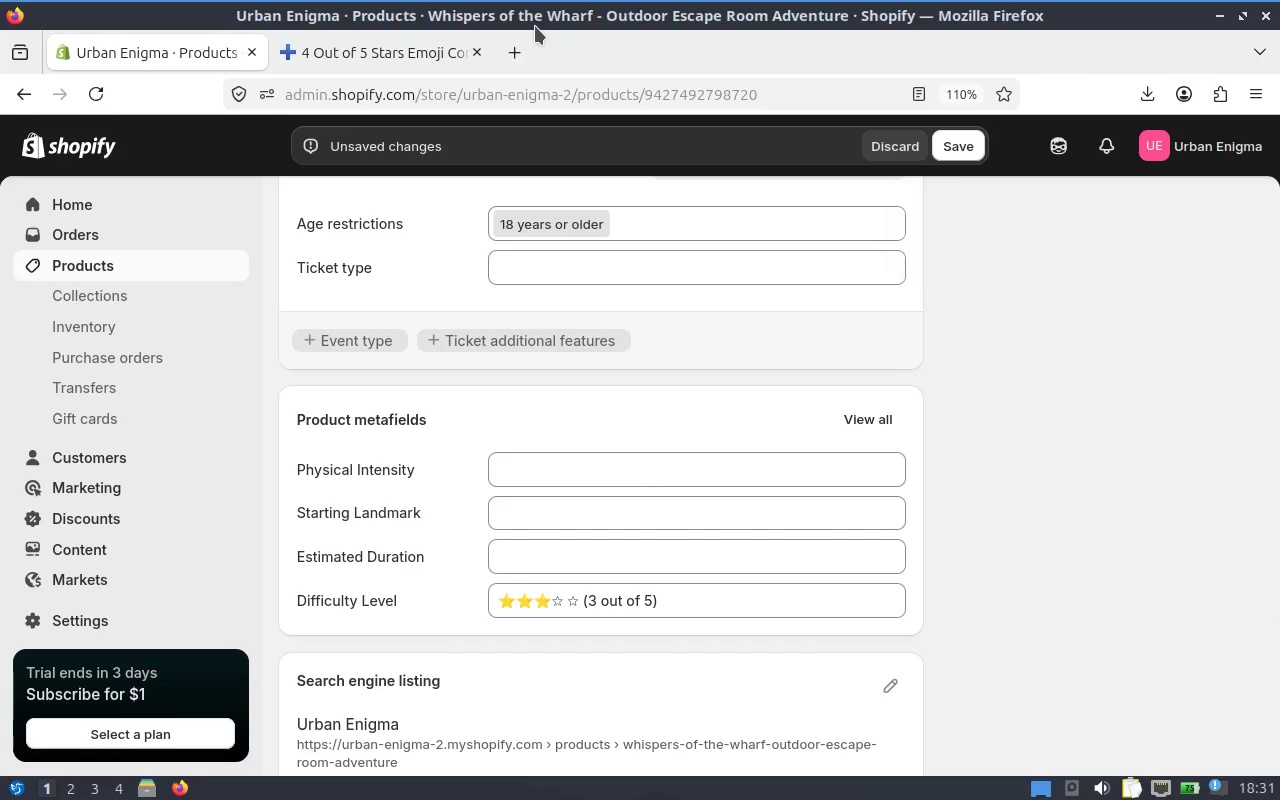 
wait(6.24)
 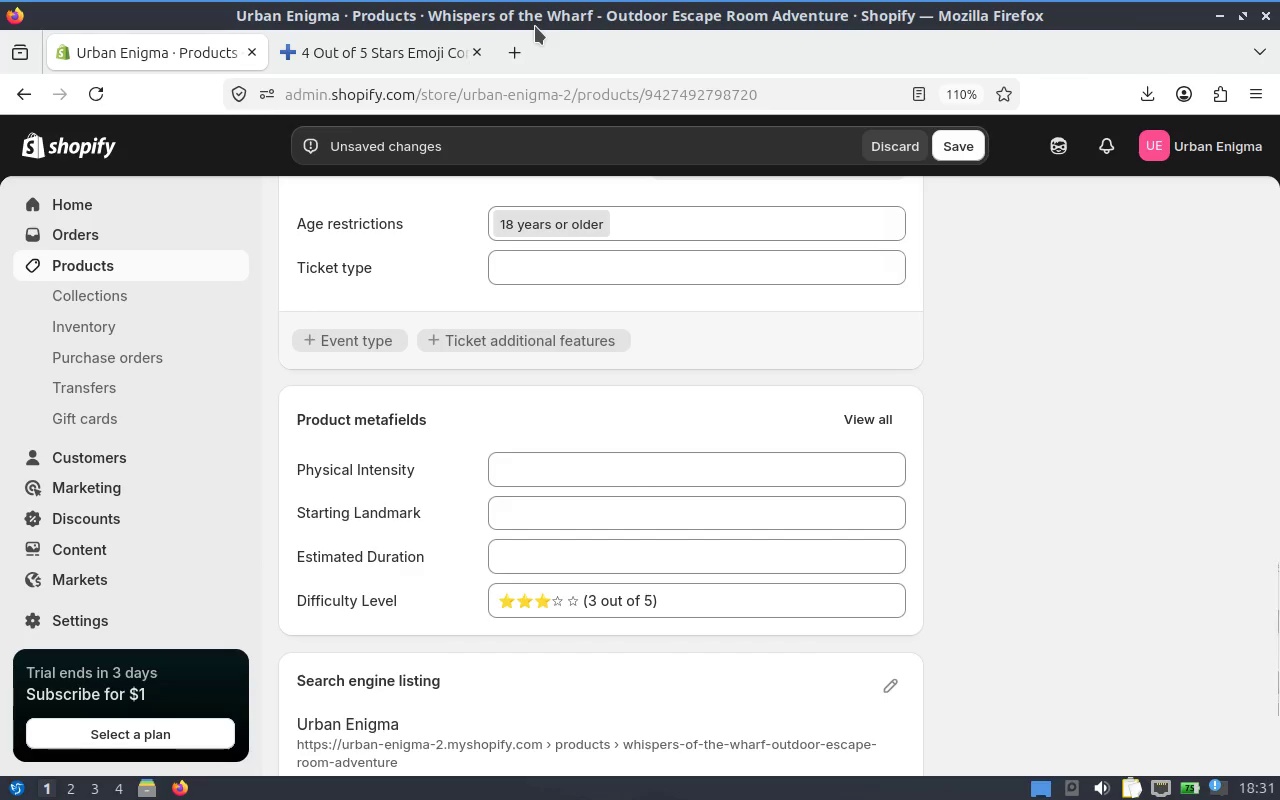 
left_click([570, 562])
 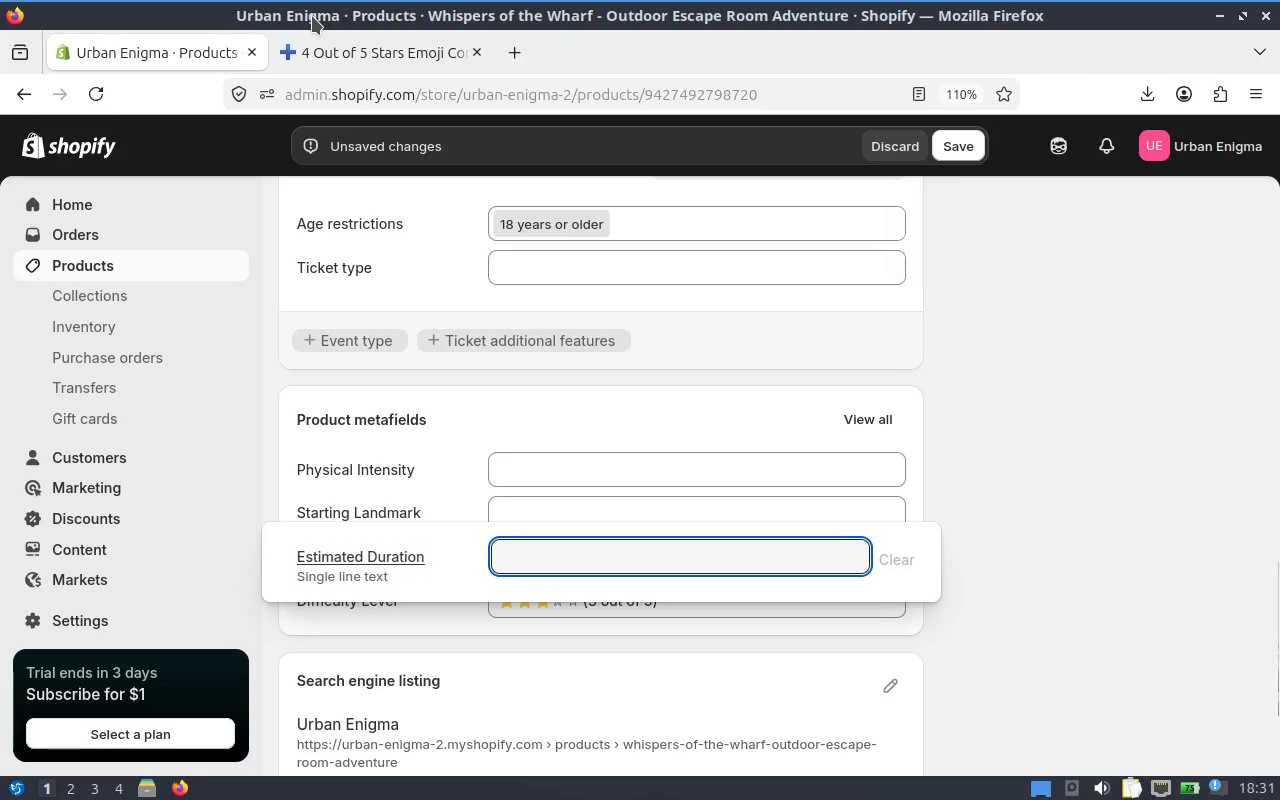 
type(90 - 120 minutes)
 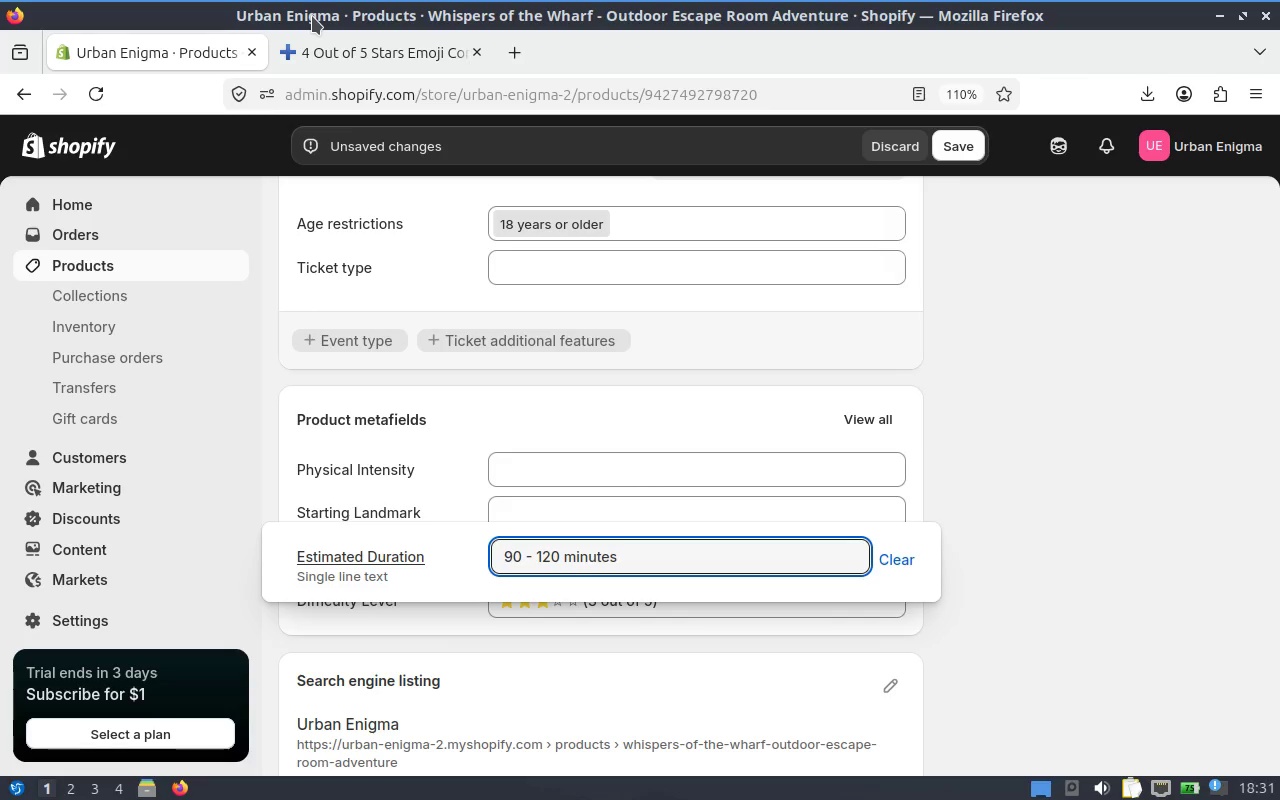 
wait(5.47)
 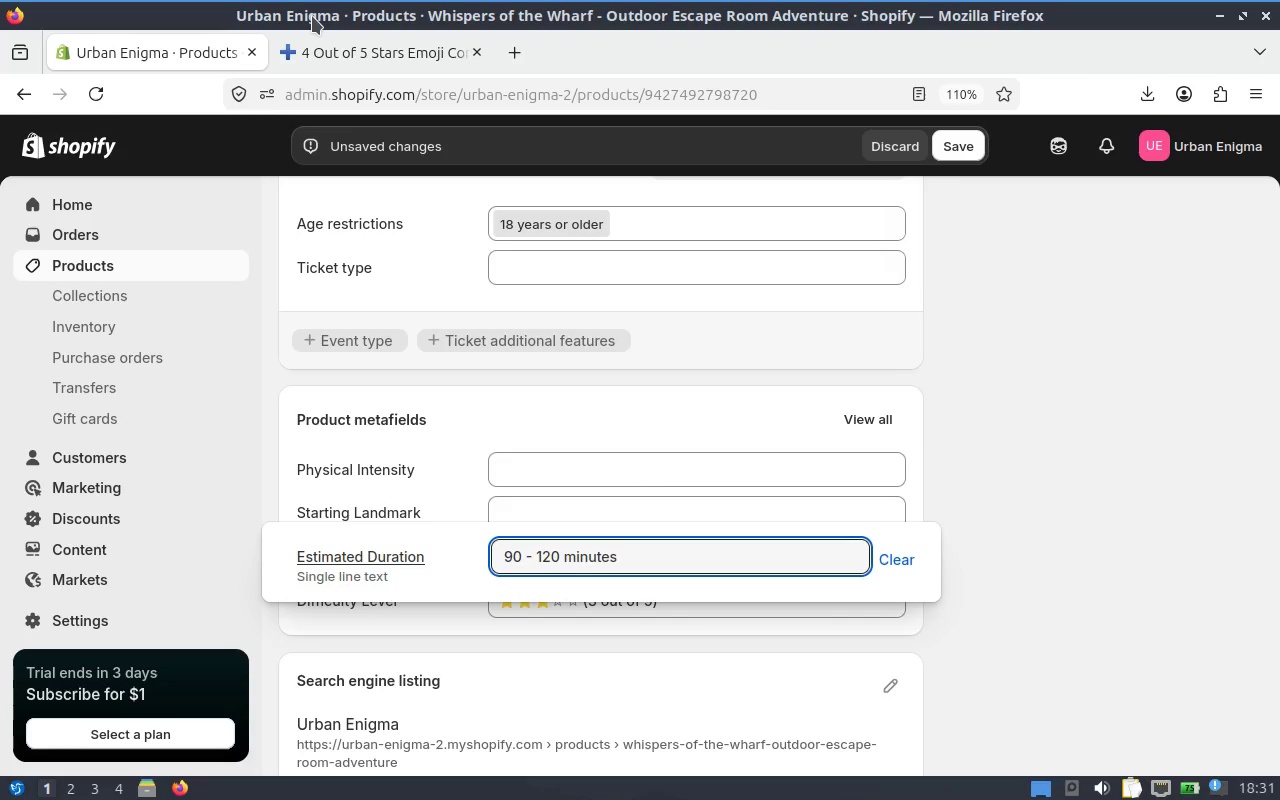 
left_click([599, 497])
 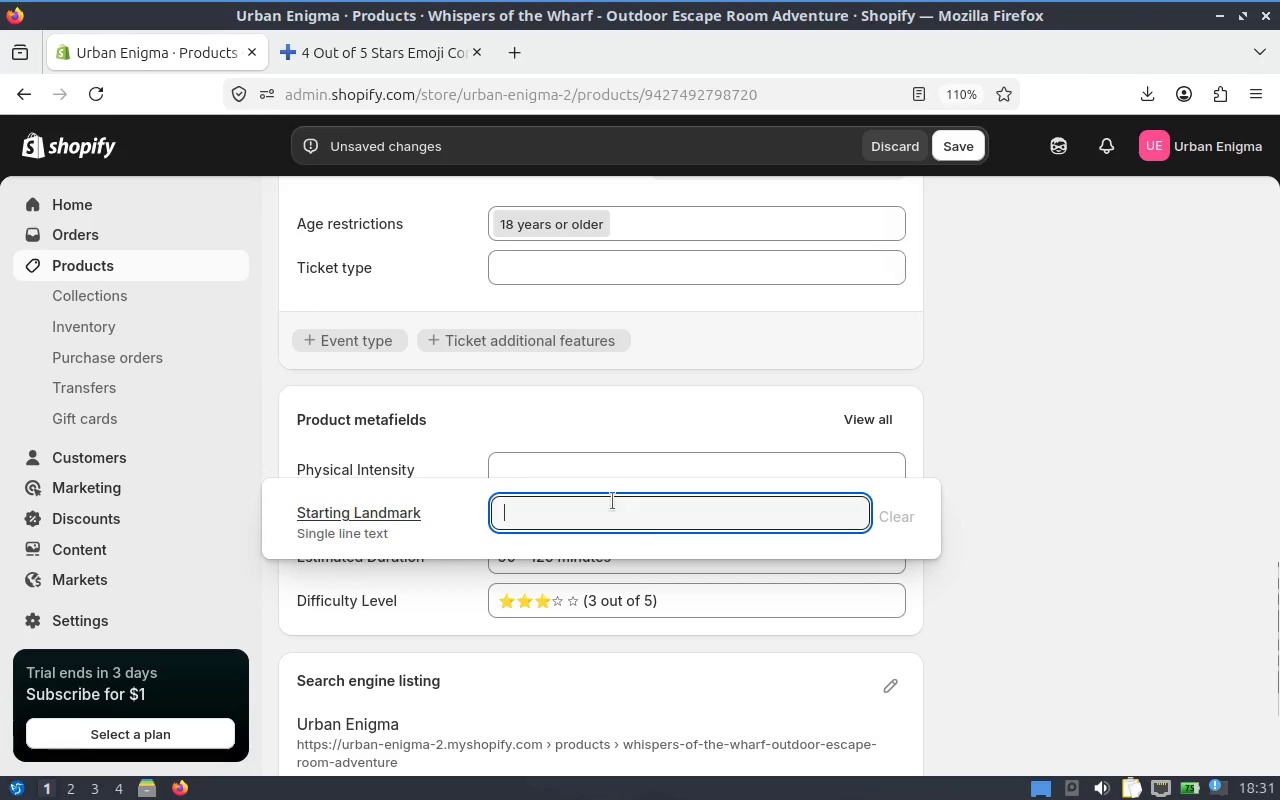 
type(Old Walf )
 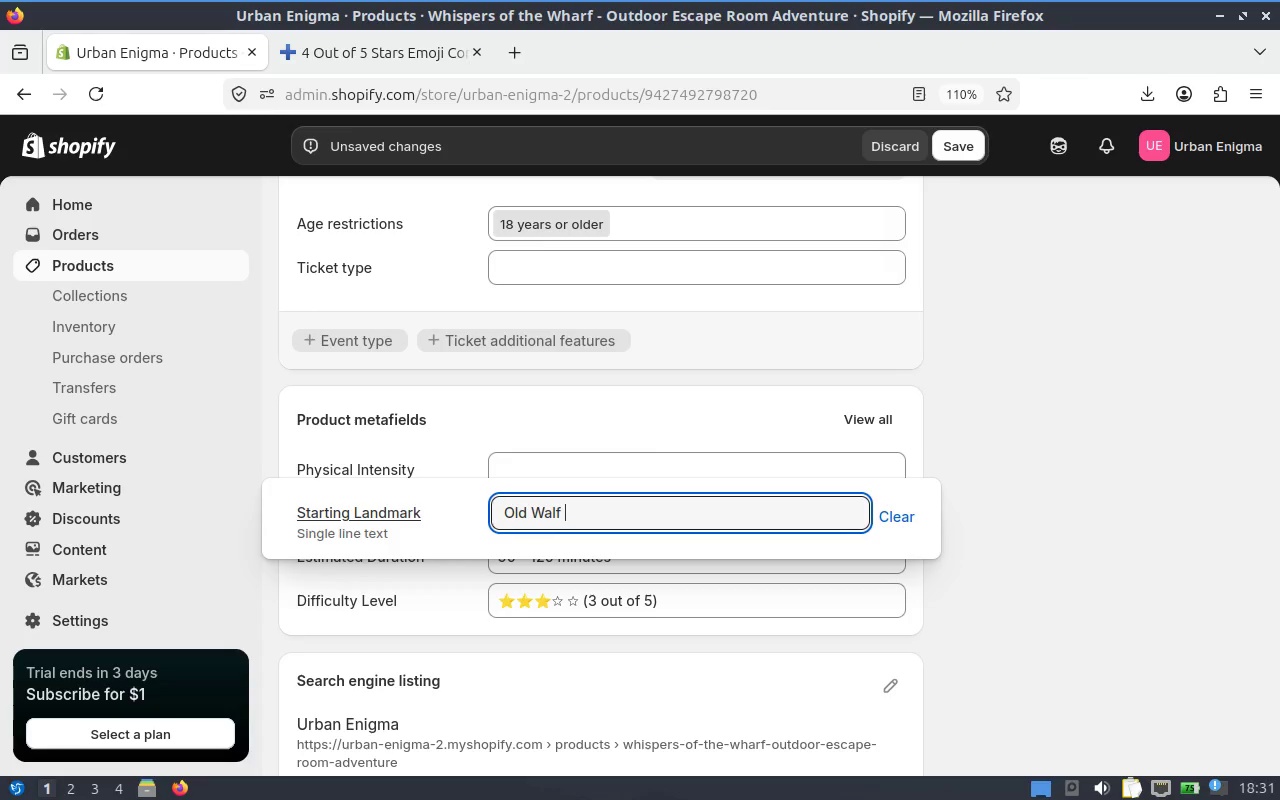 
wait(5.93)
 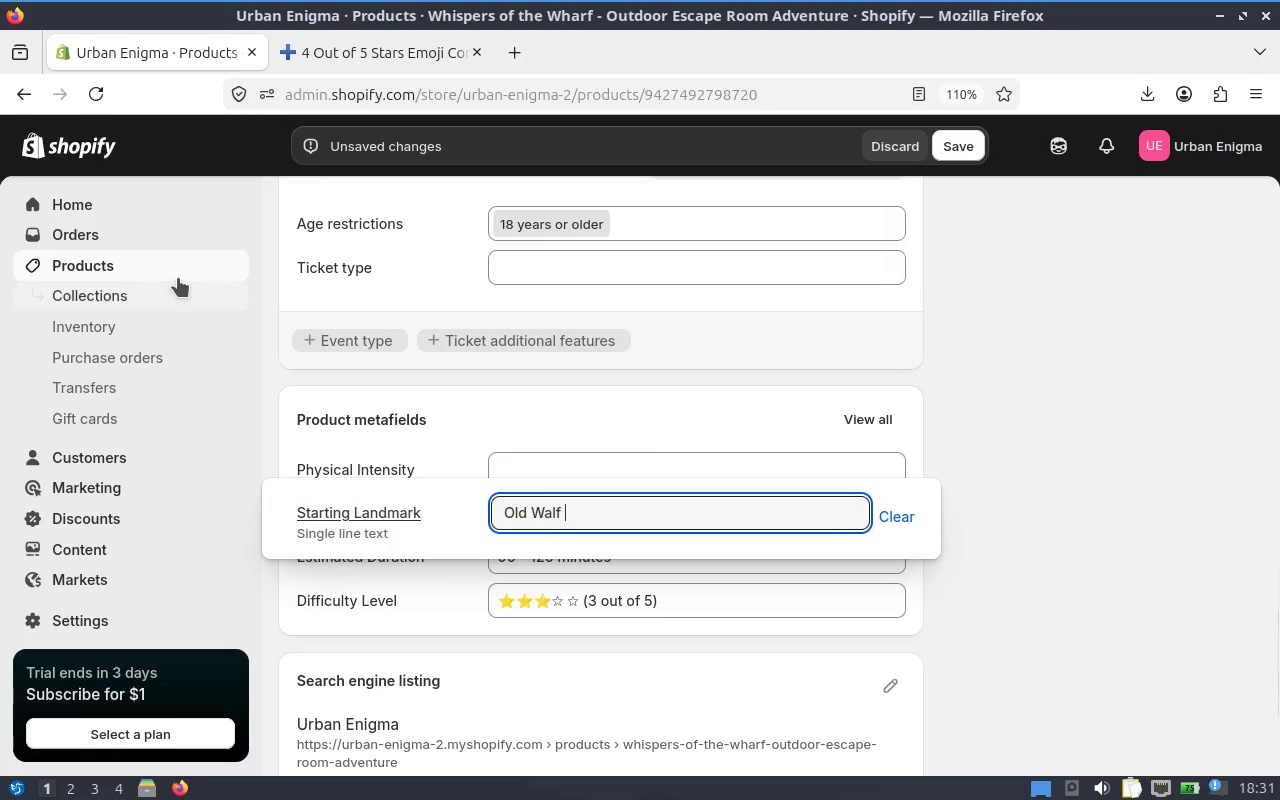 
key(Backspace)
key(Backspace)
key(Backspace)
key(Backspace)
type(harf Enterance)
 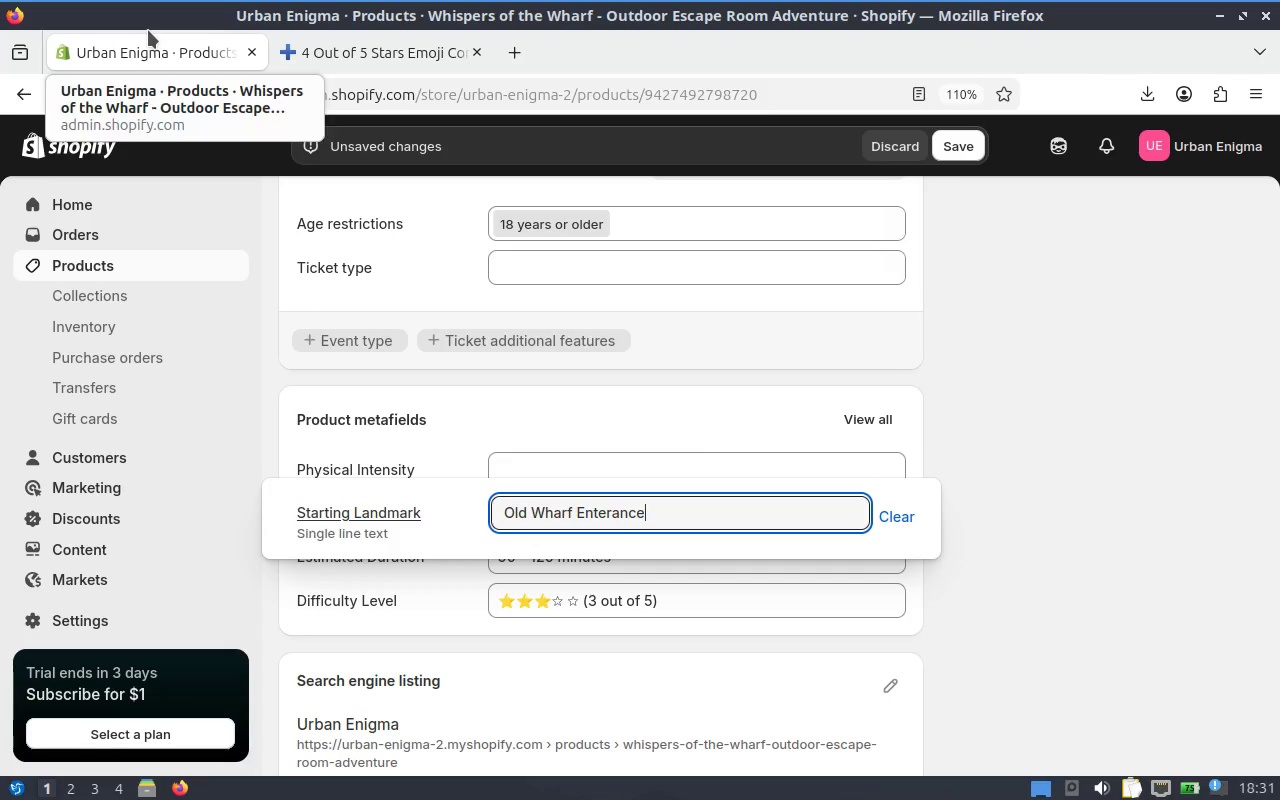 
key(Backspace)
key(Backspace)
key(Backspace)
key(Backspace)
key(Backspace)
key(Backspace)
key(Backspace)
type(trance)
 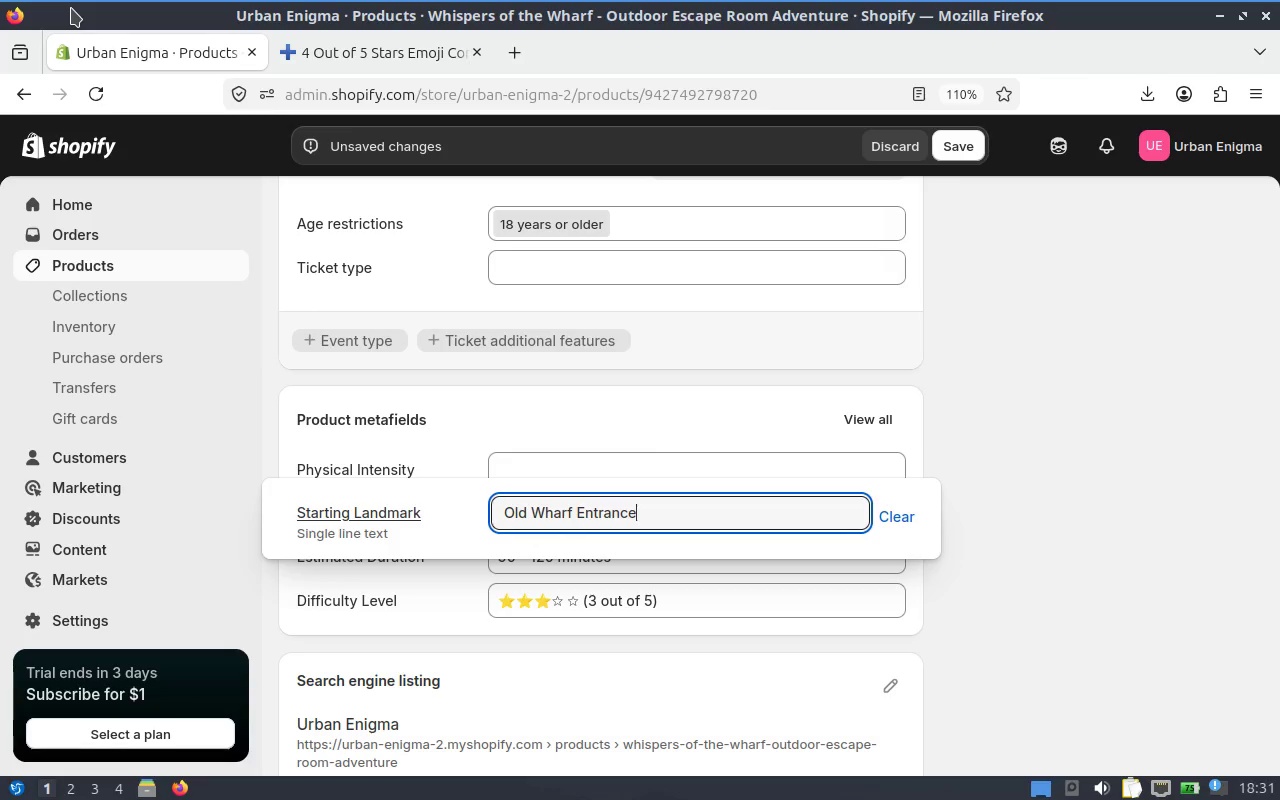 
wait(7.56)
 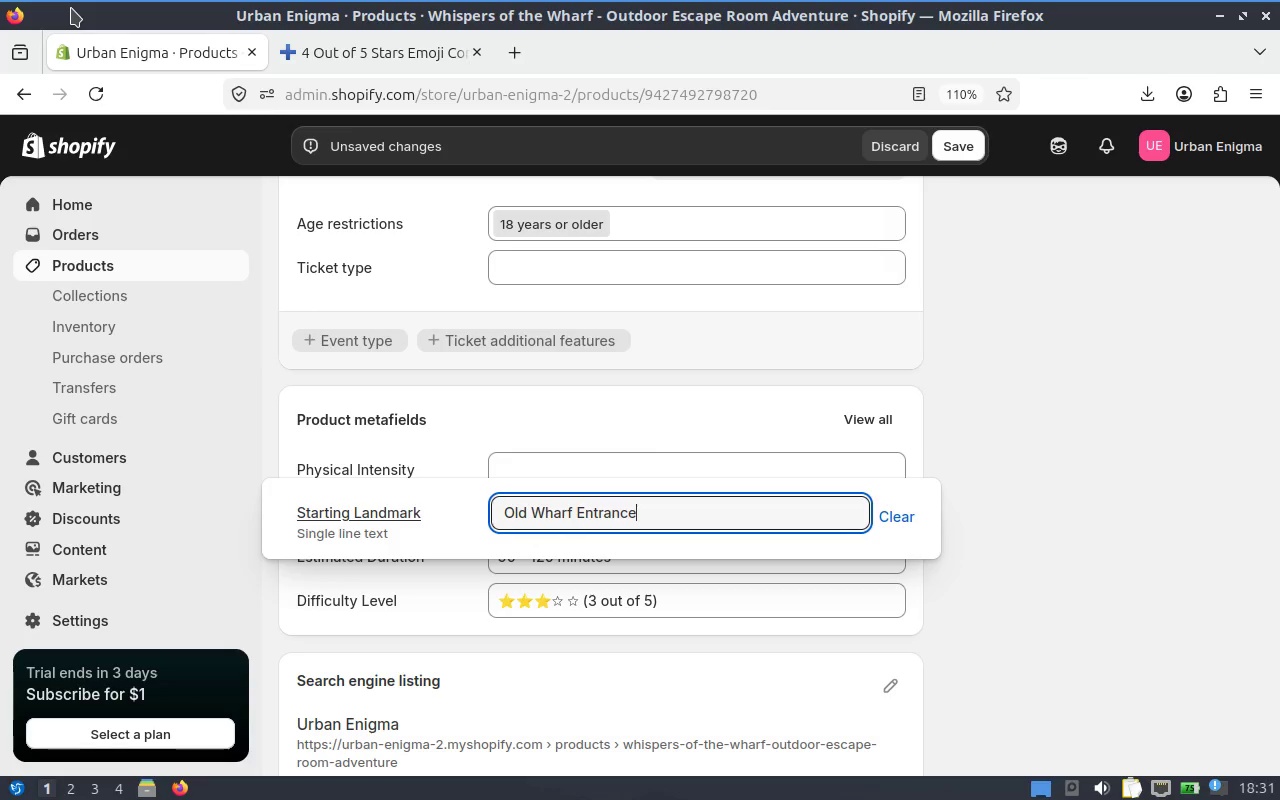 
type(Moderate Walking)
 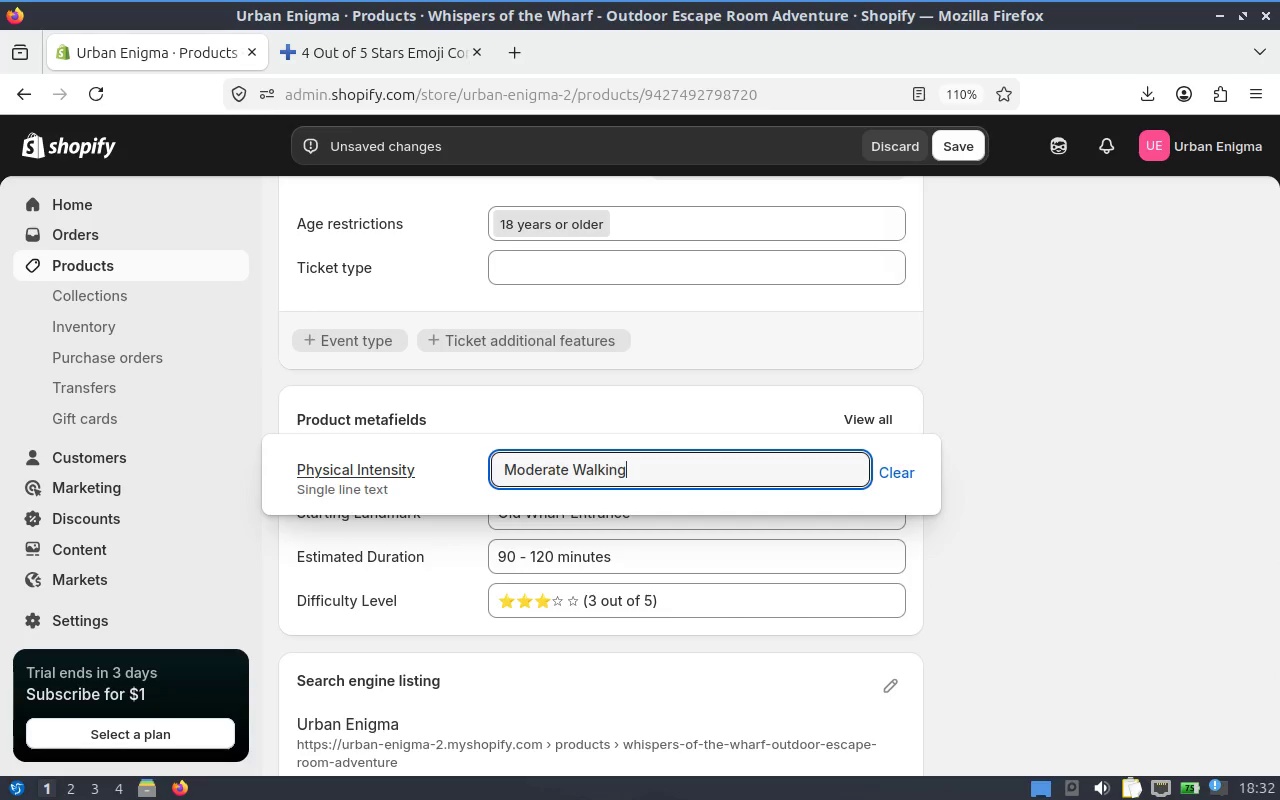 
wait(5.86)
 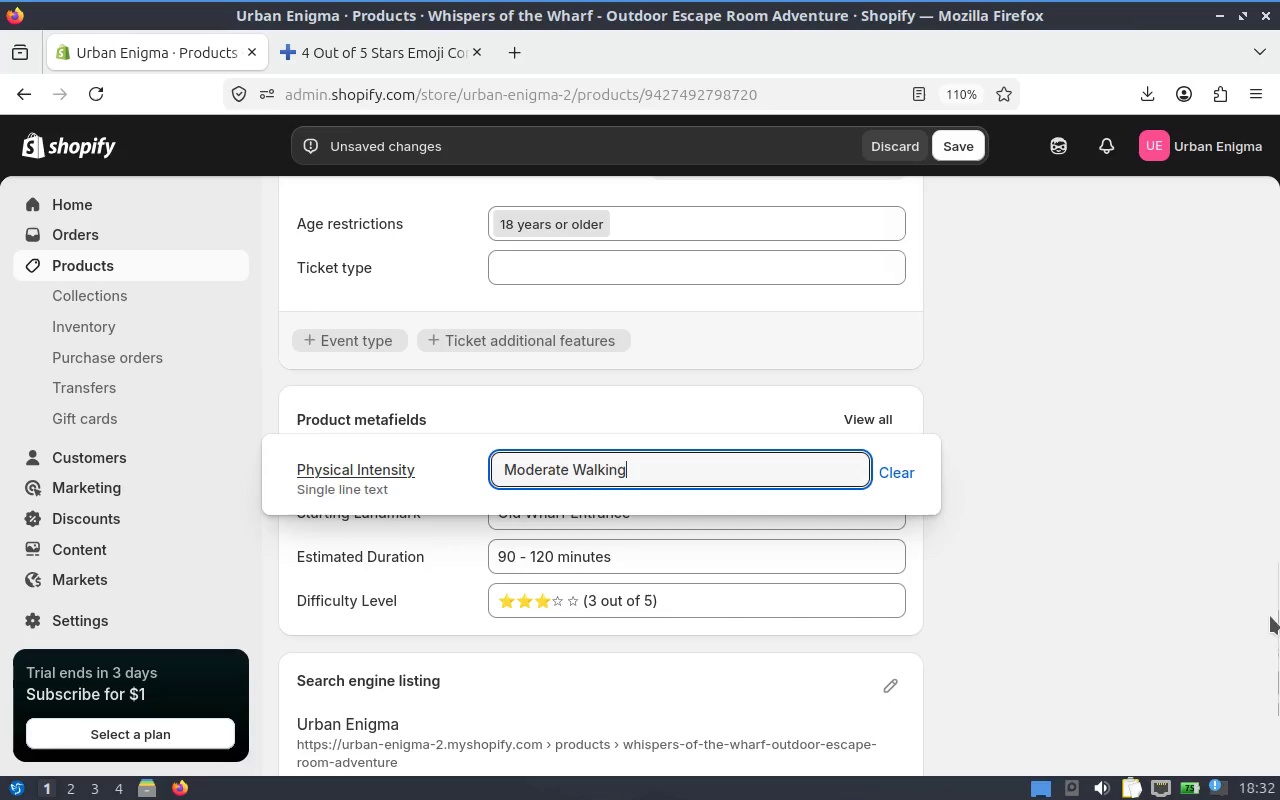 
scroll: coordinate [945, 436], scroll_direction: up, amount: 1.0
 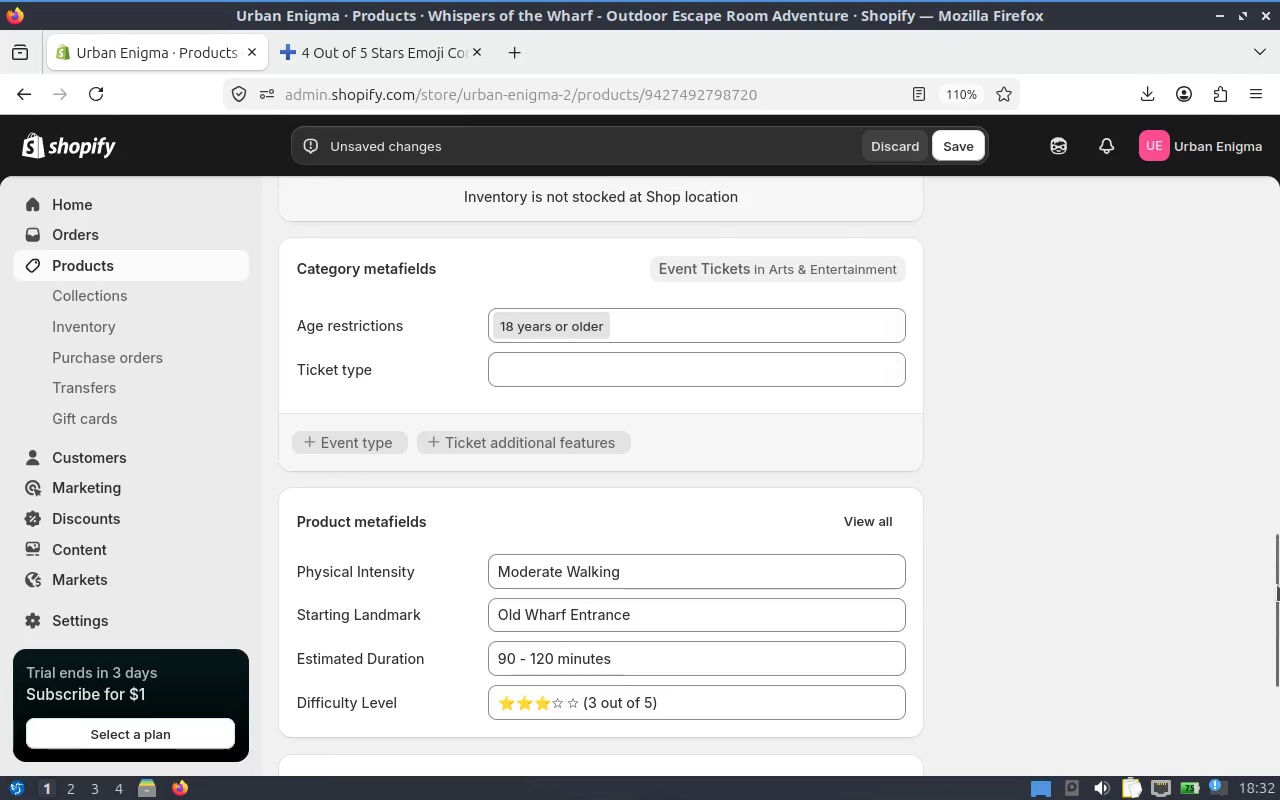 
left_click_drag(start_coordinate=[1279, 584], to_coordinate=[1279, 671])
 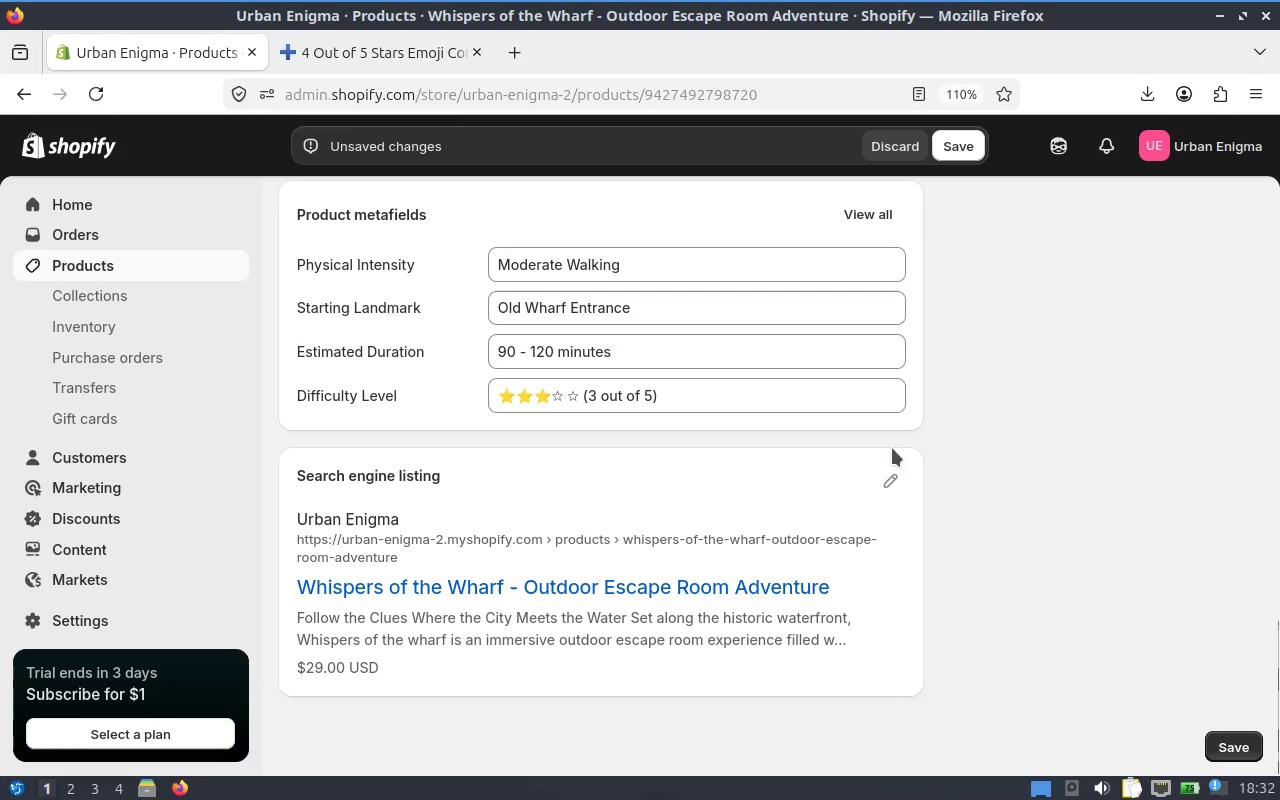 
left_click([907, 480])
 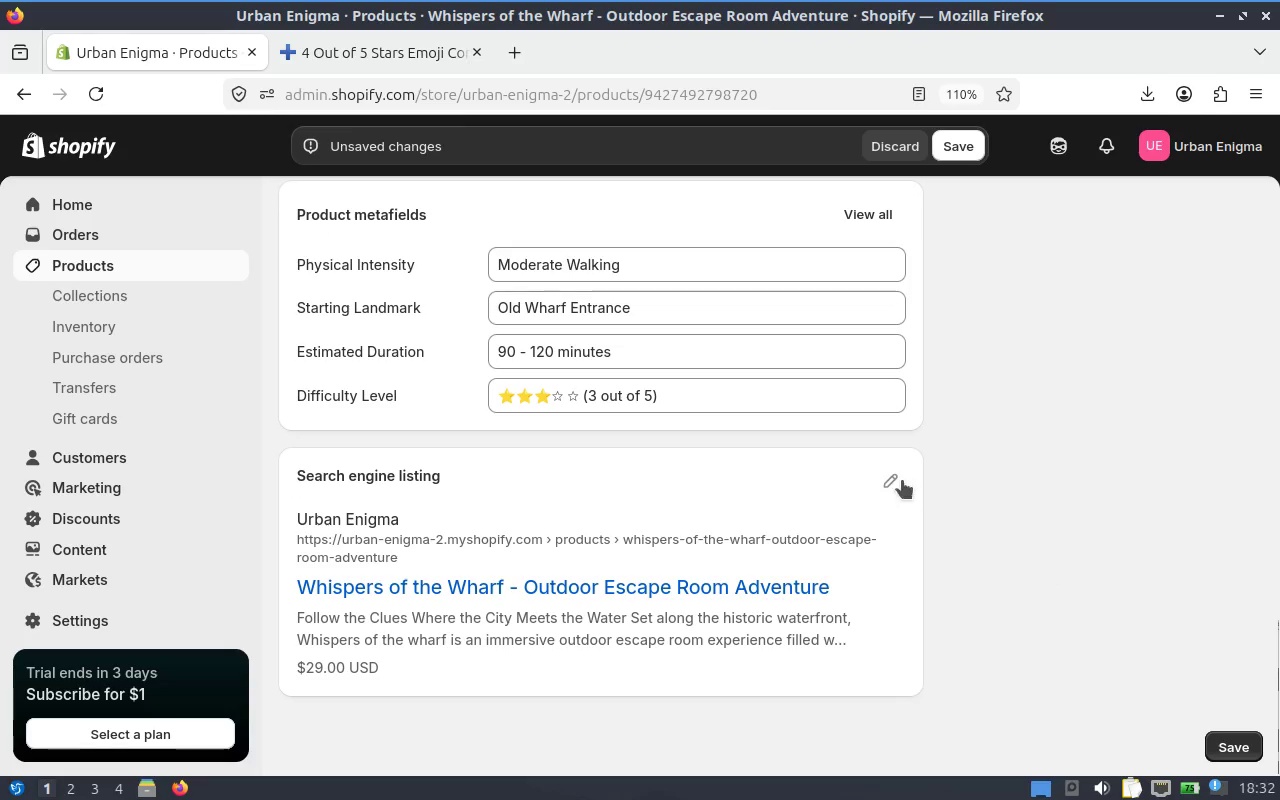 
left_click([891, 483])
 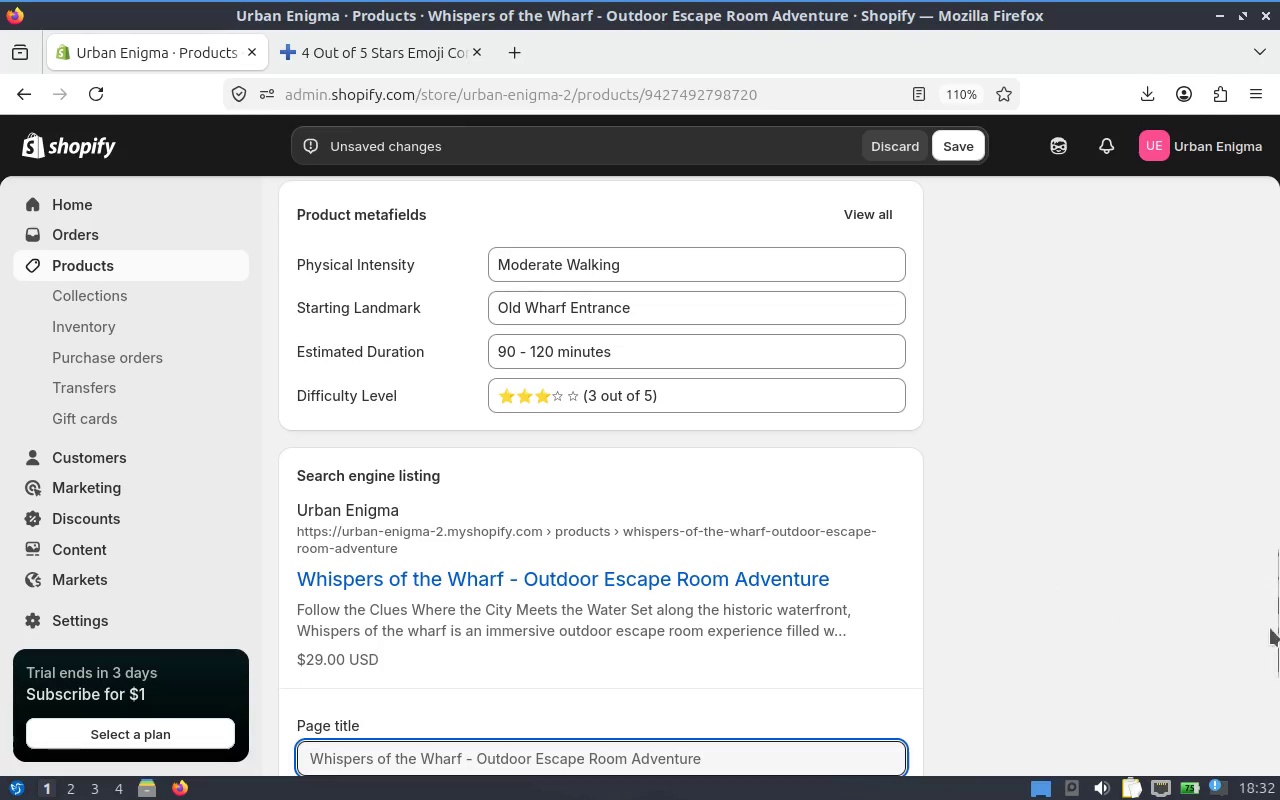 
left_click_drag(start_coordinate=[1279, 612], to_coordinate=[1279, 723])
 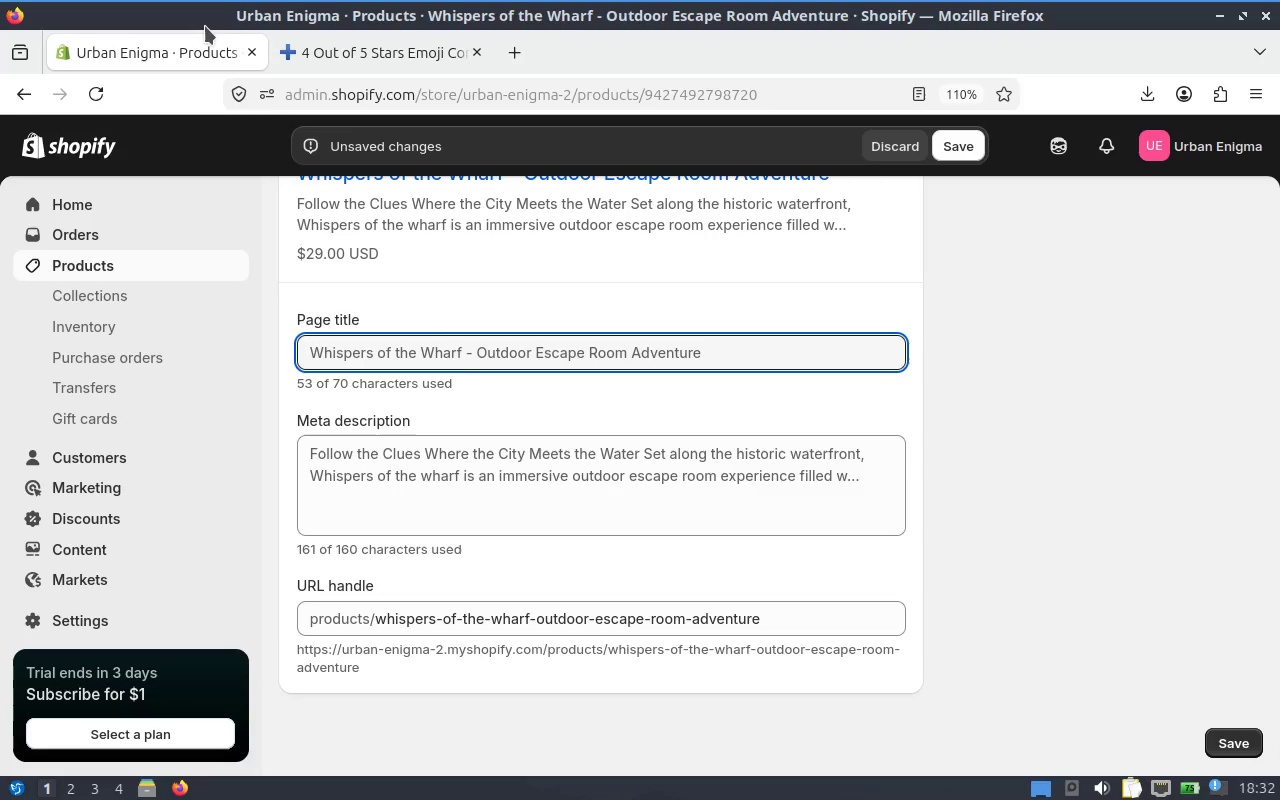 
wait(8.38)
 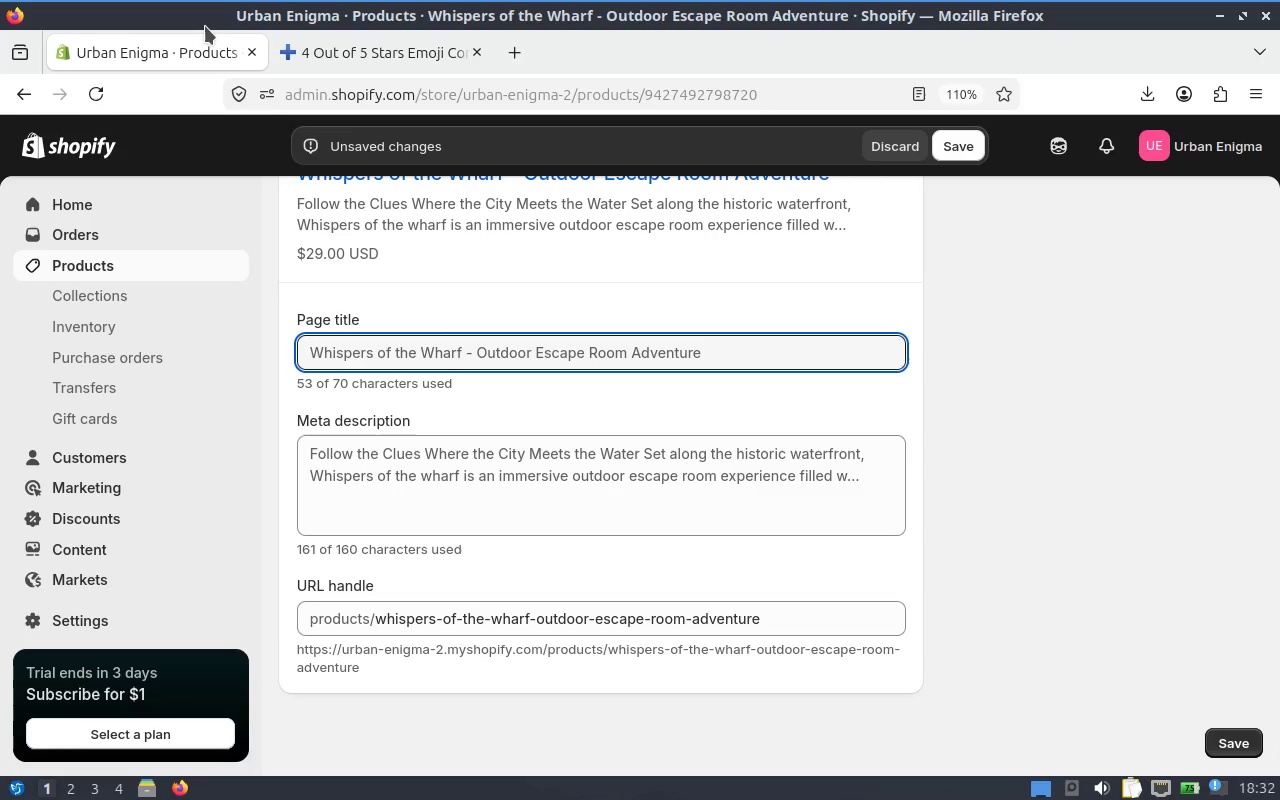 
left_click_drag(start_coordinate=[1279, 668], to_coordinate=[1267, 339])
 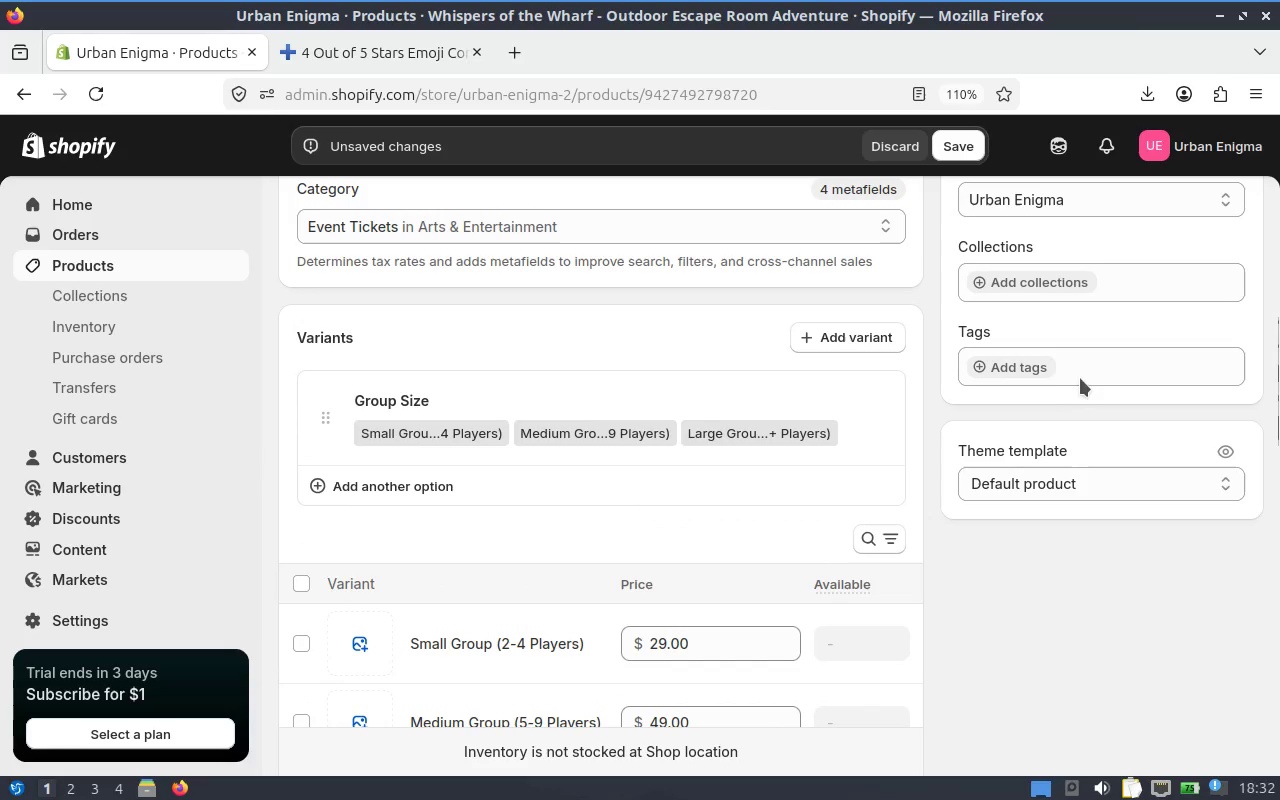 
left_click([1091, 370])
 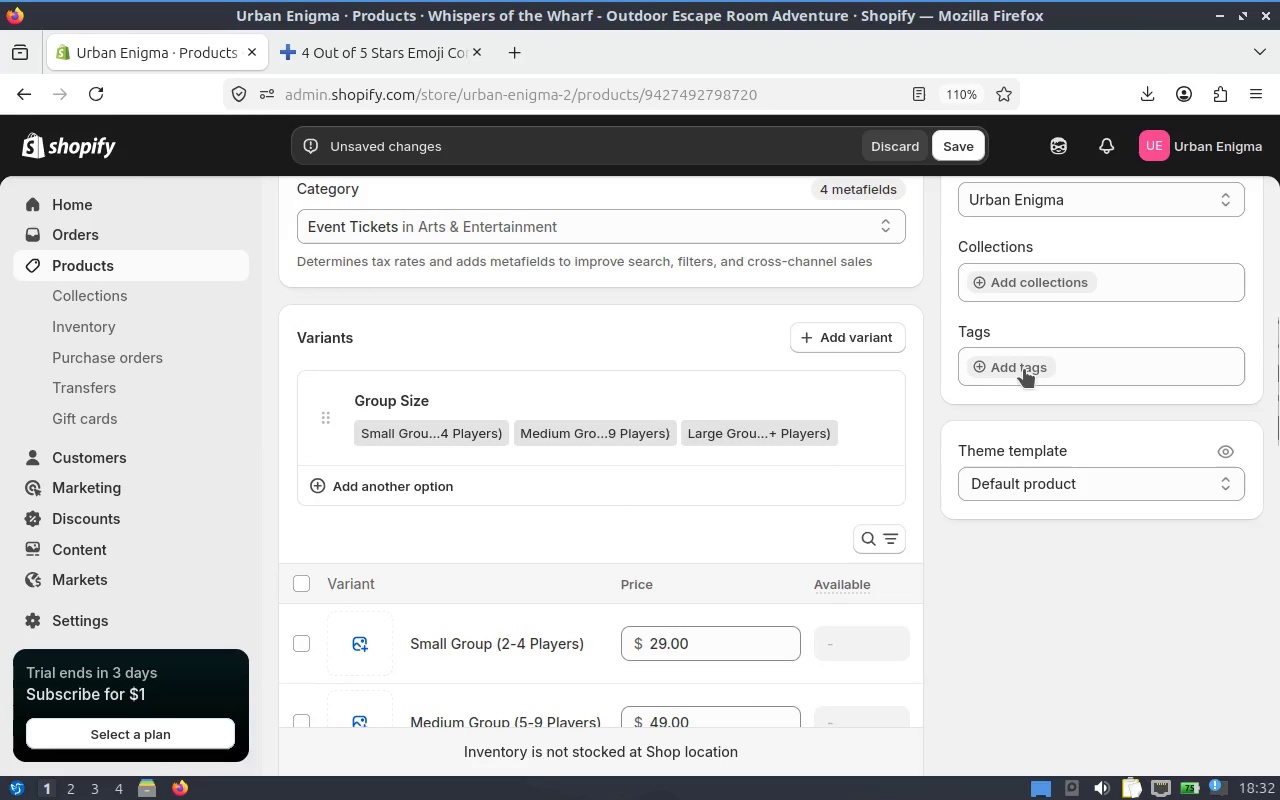 
left_click([998, 364])
 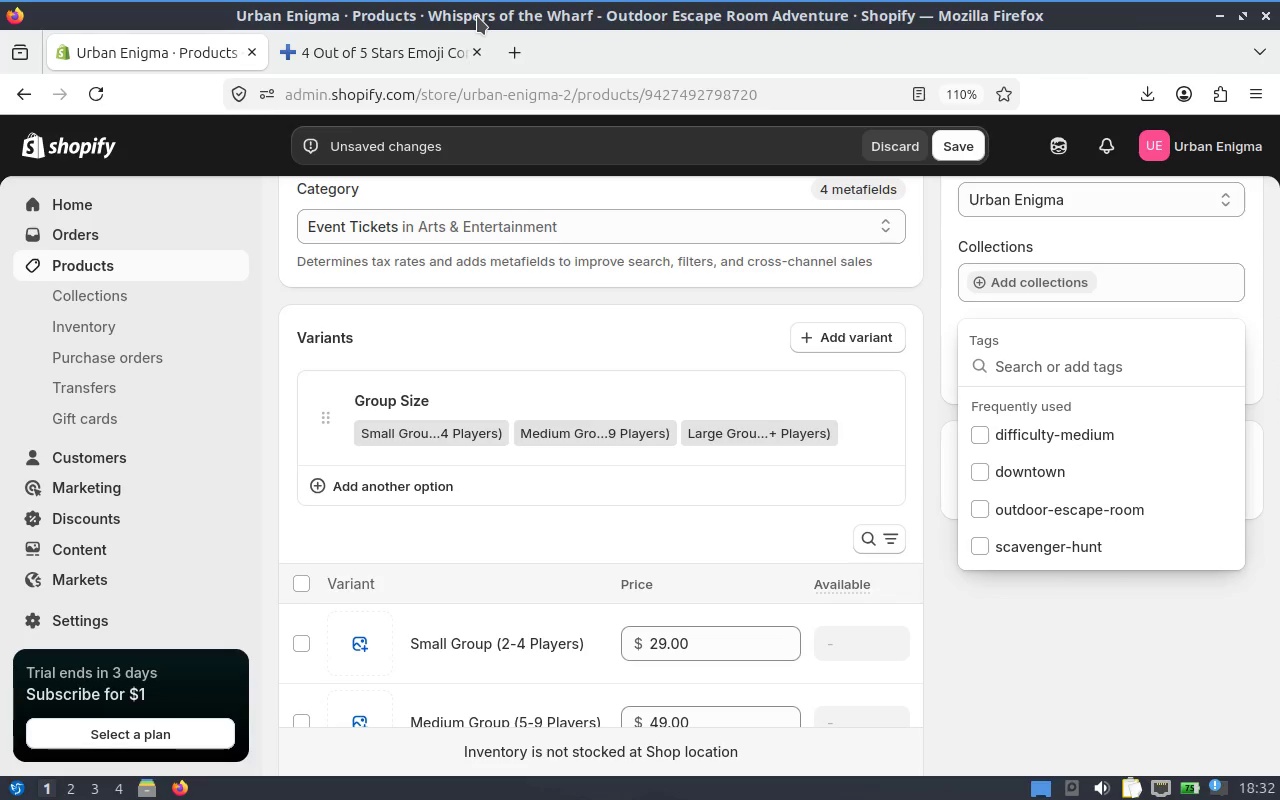 
wait(12.64)
 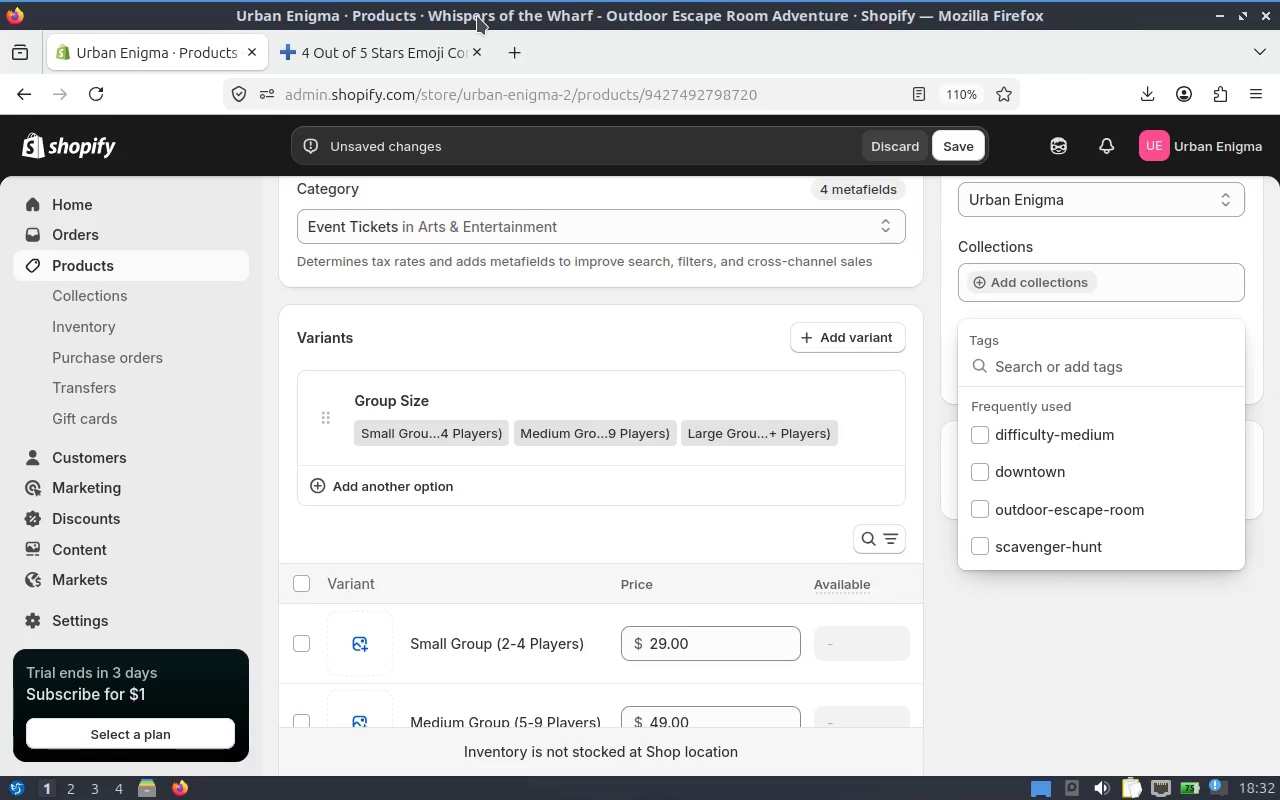 
left_click([997, 432])
 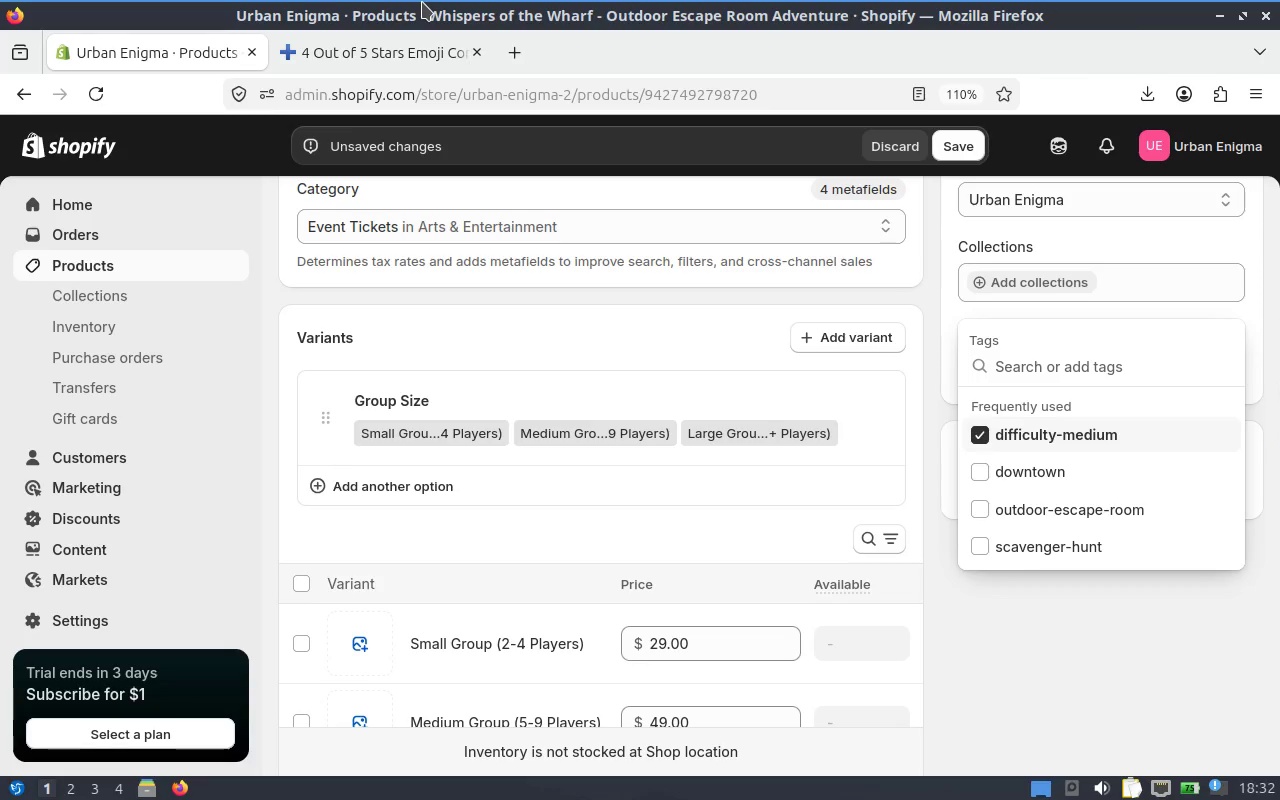 
wait(7.97)
 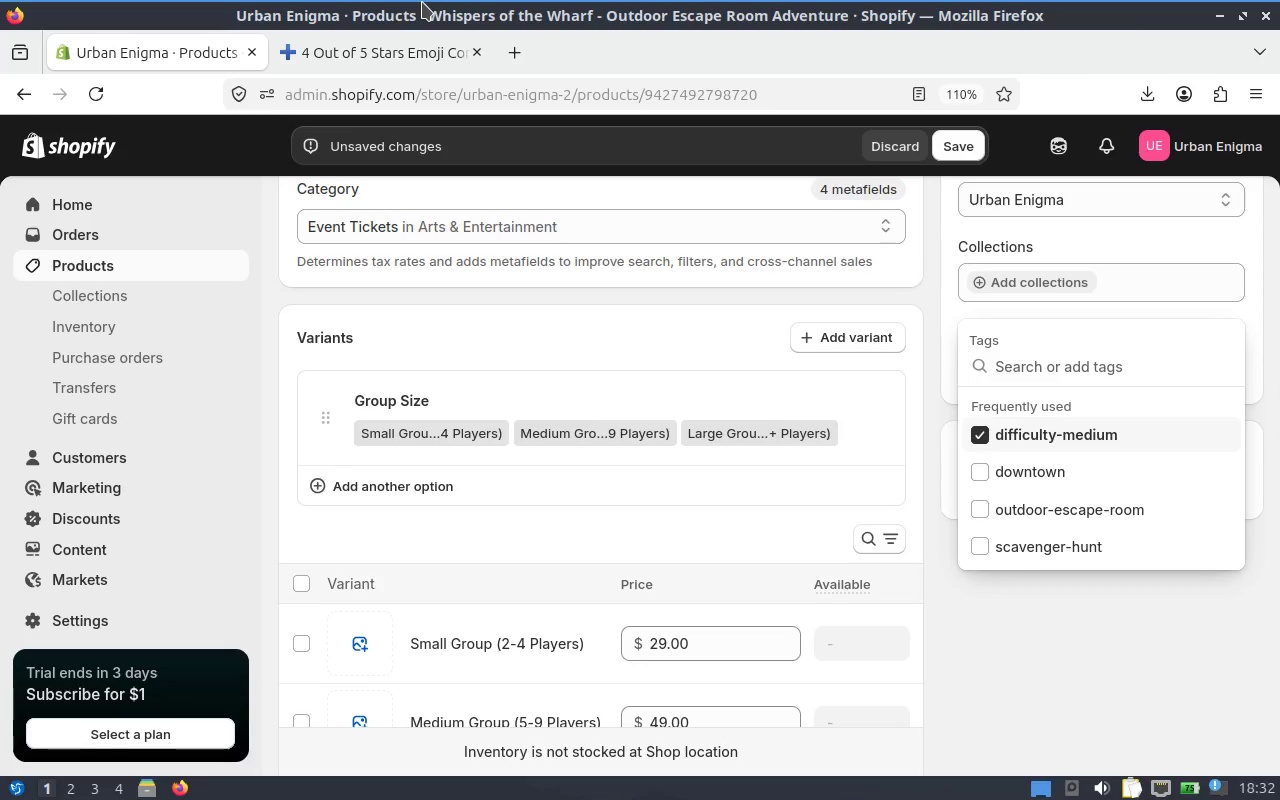 
left_click_drag(start_coordinate=[1279, 394], to_coordinate=[1279, 321])
 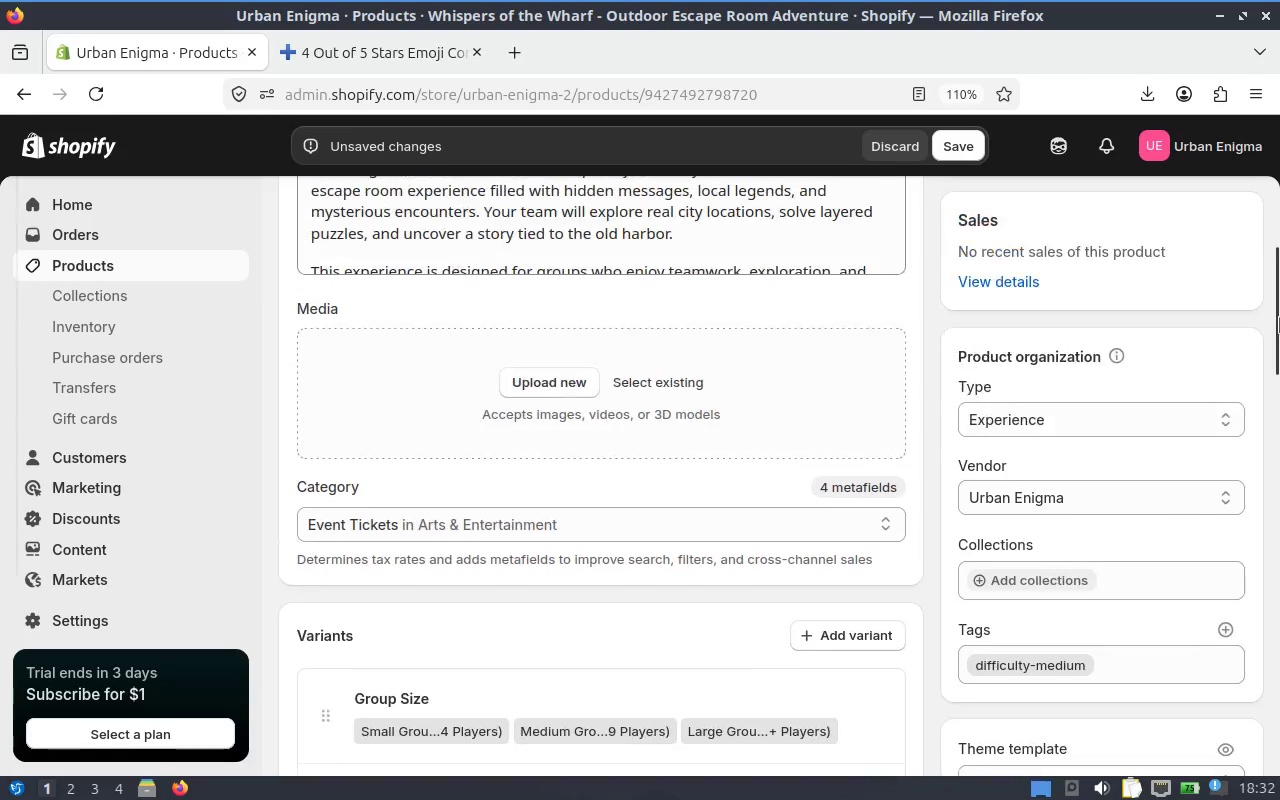 
left_click_drag(start_coordinate=[1279, 317], to_coordinate=[1279, 302])
 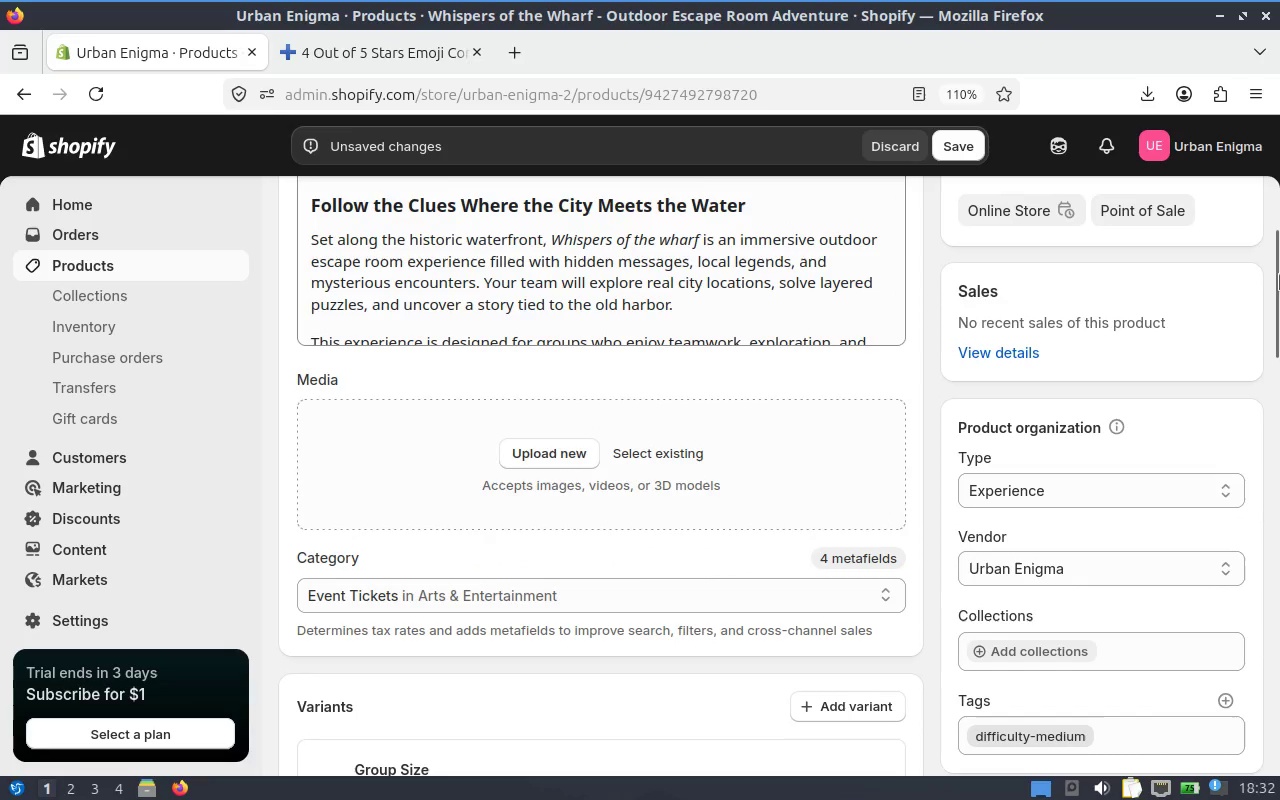 
left_click_drag(start_coordinate=[1279, 261], to_coordinate=[1240, 201])
 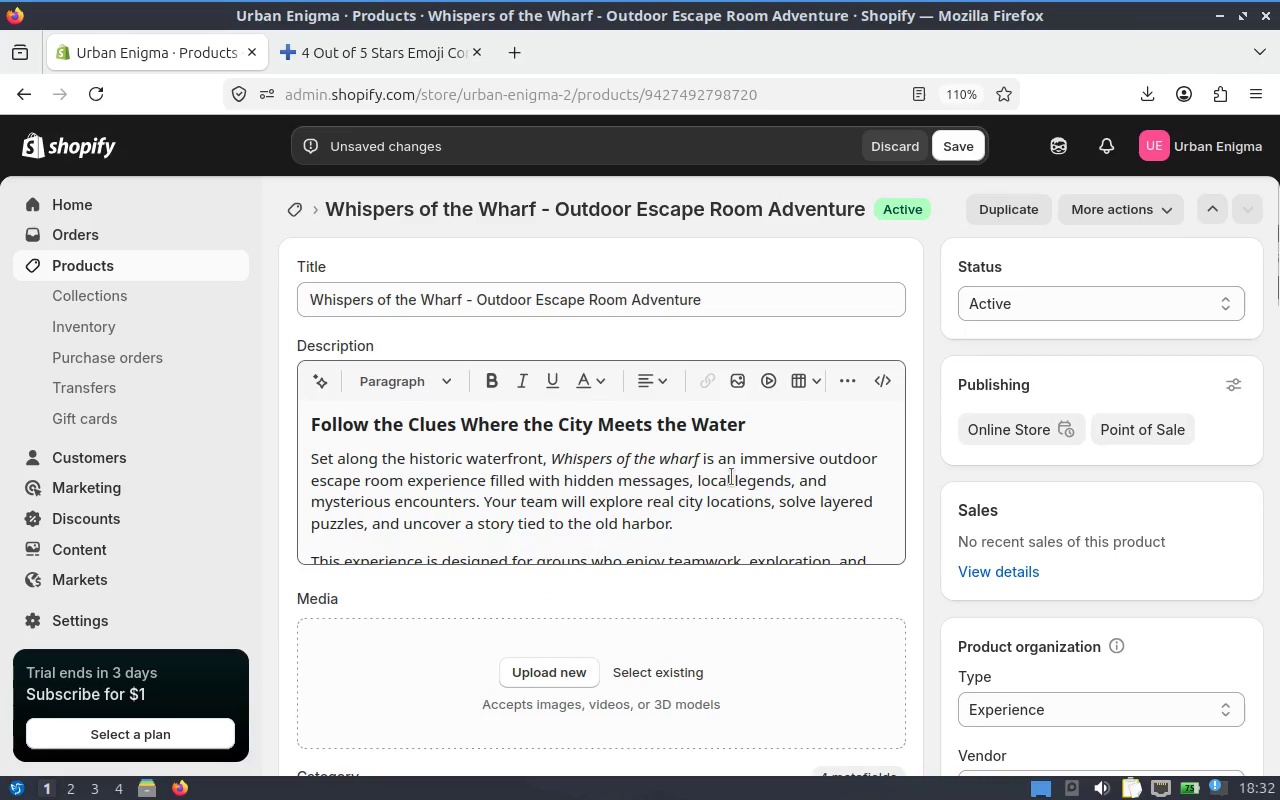 
left_click([731, 477])
 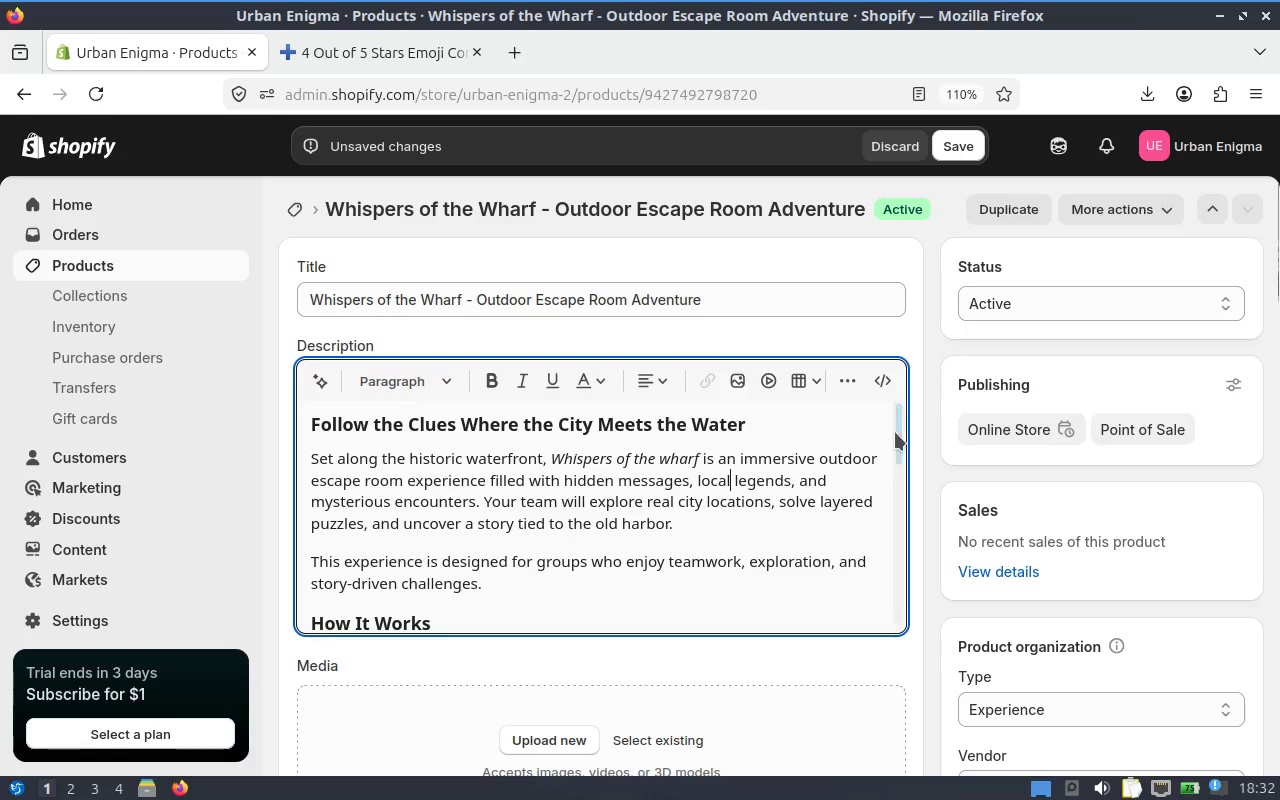 
left_click_drag(start_coordinate=[895, 433], to_coordinate=[904, 628])
 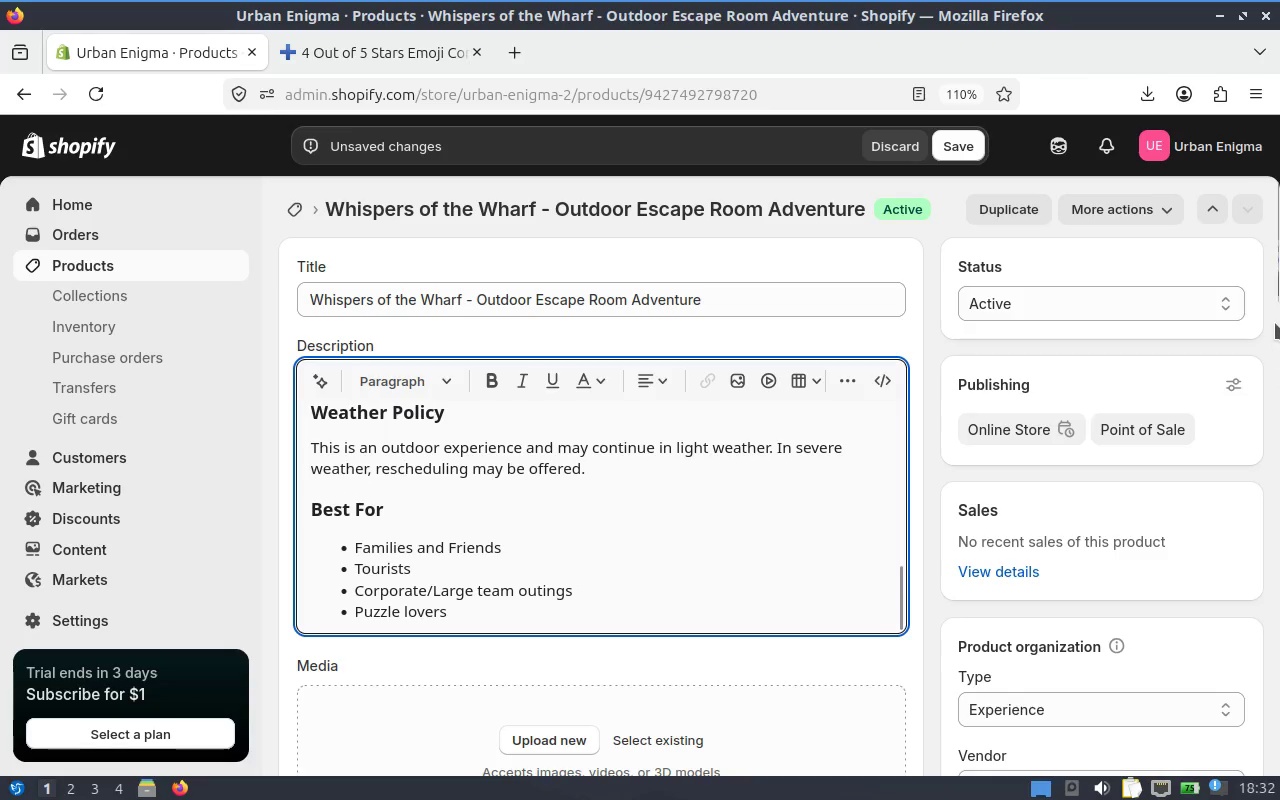 
left_click_drag(start_coordinate=[1279, 273], to_coordinate=[1279, 407])
 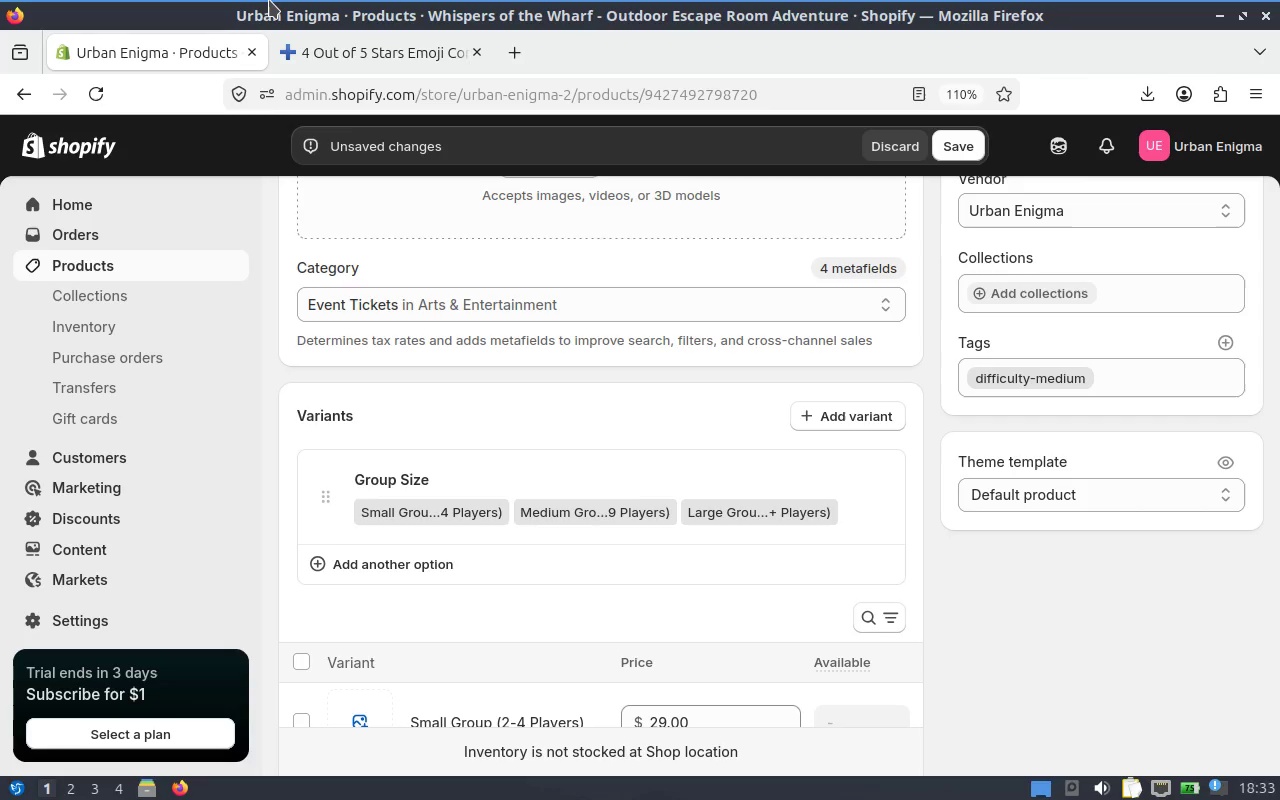 
wait(14.64)
 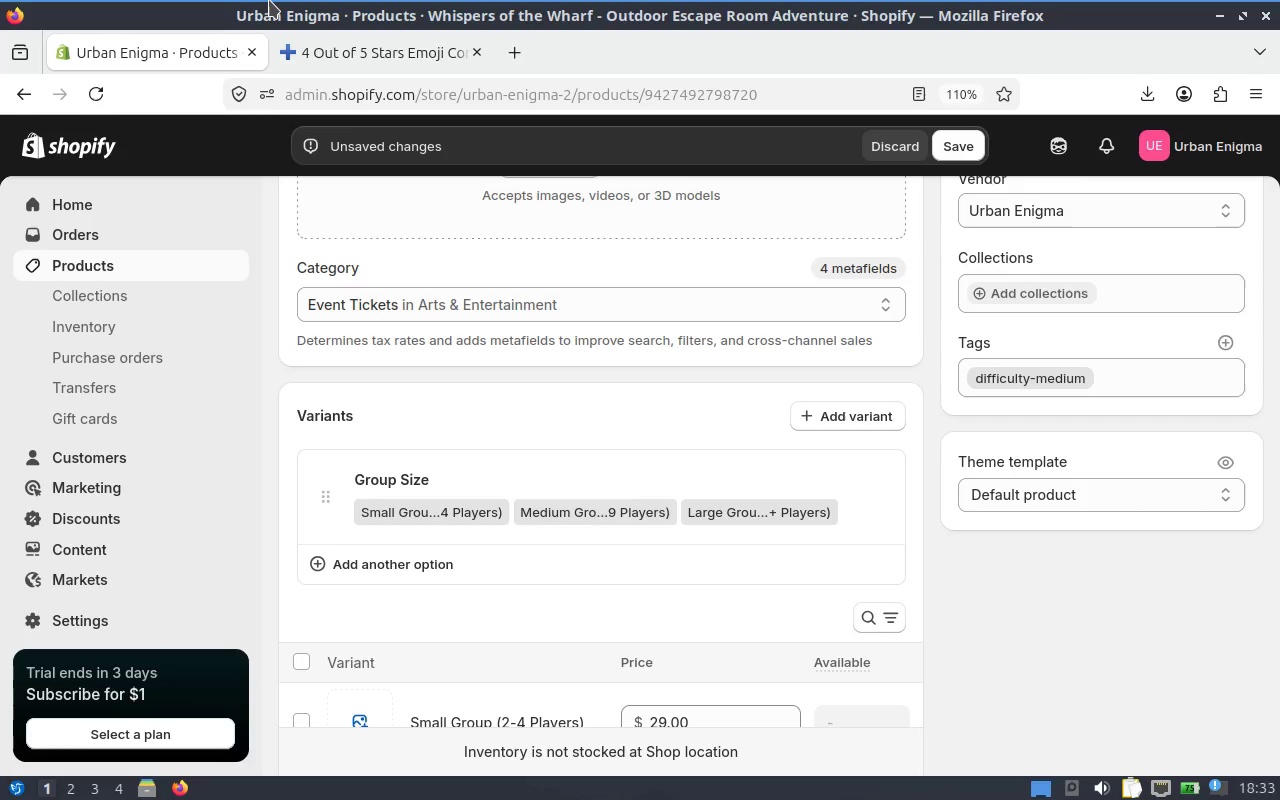 
scroll: coordinate [646, 341], scroll_direction: down, amount: 1.0
 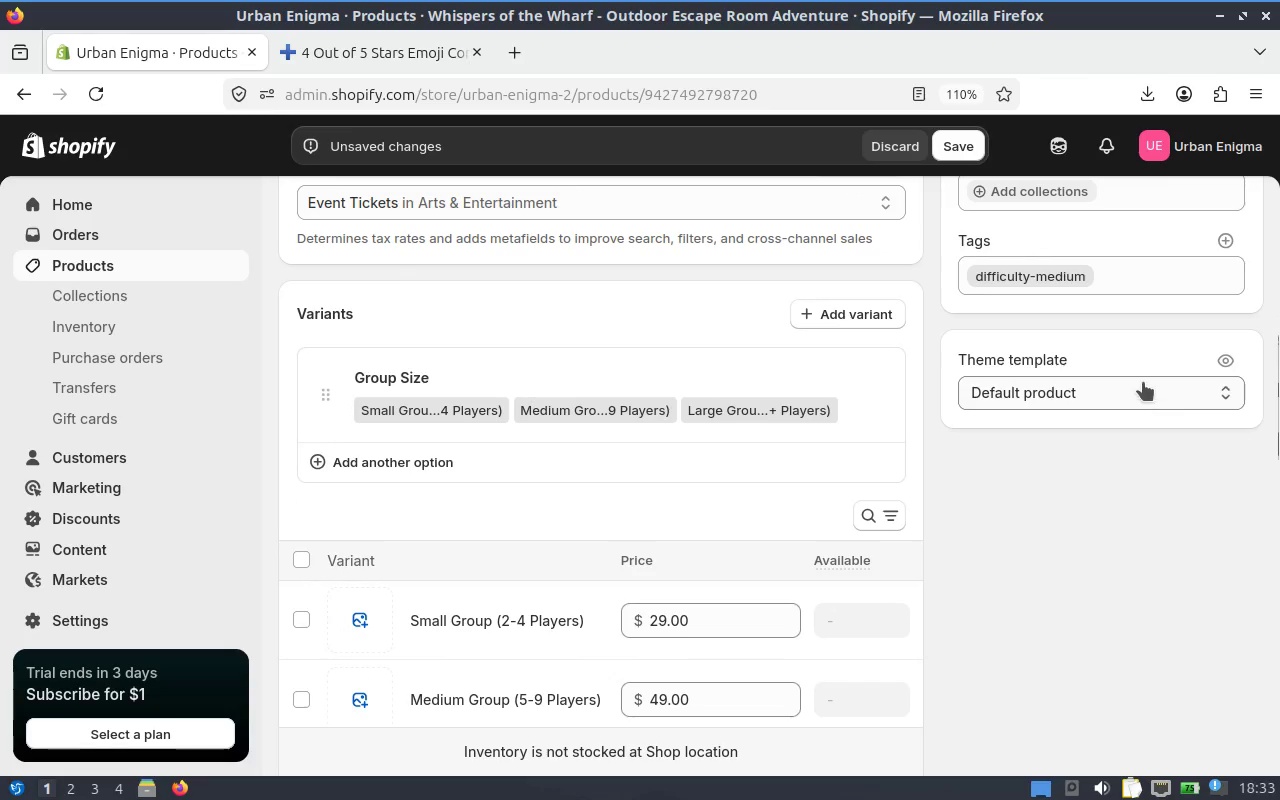 
left_click([1135, 279])
 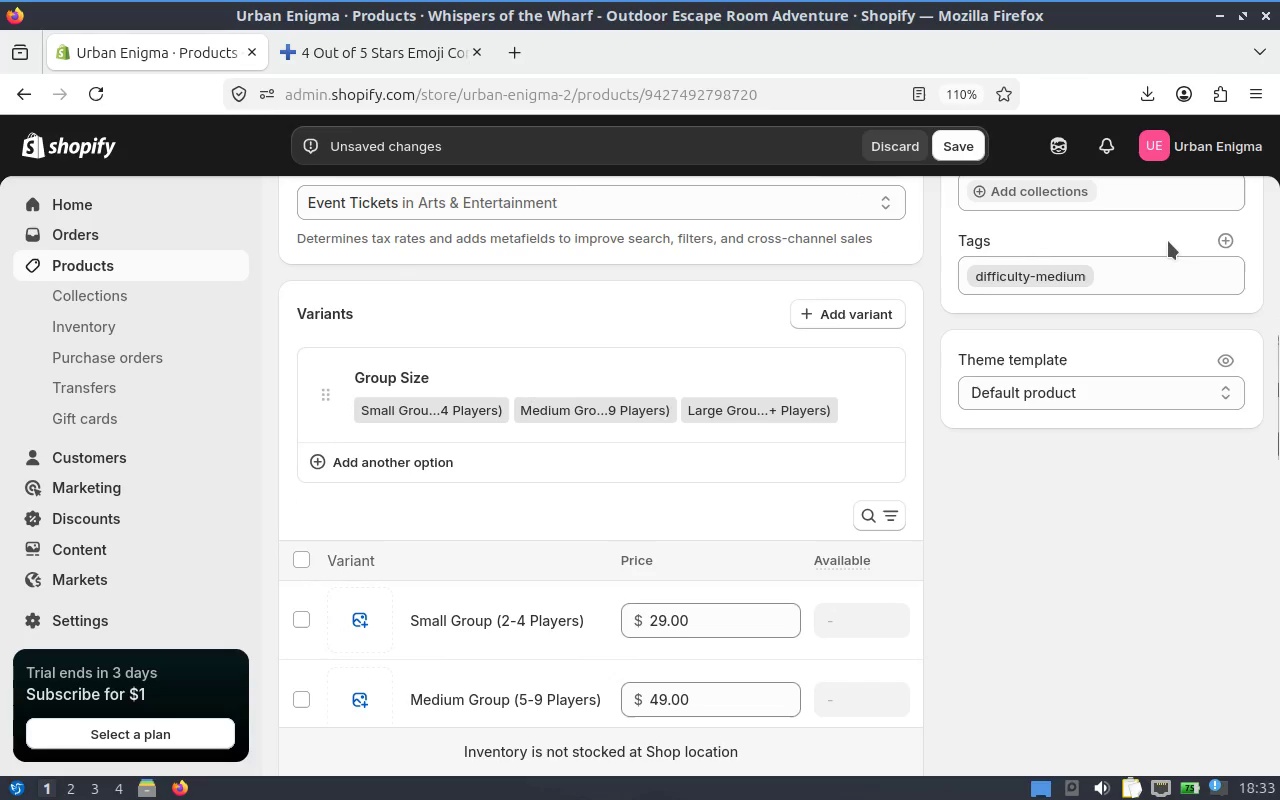 
left_click([1221, 237])
 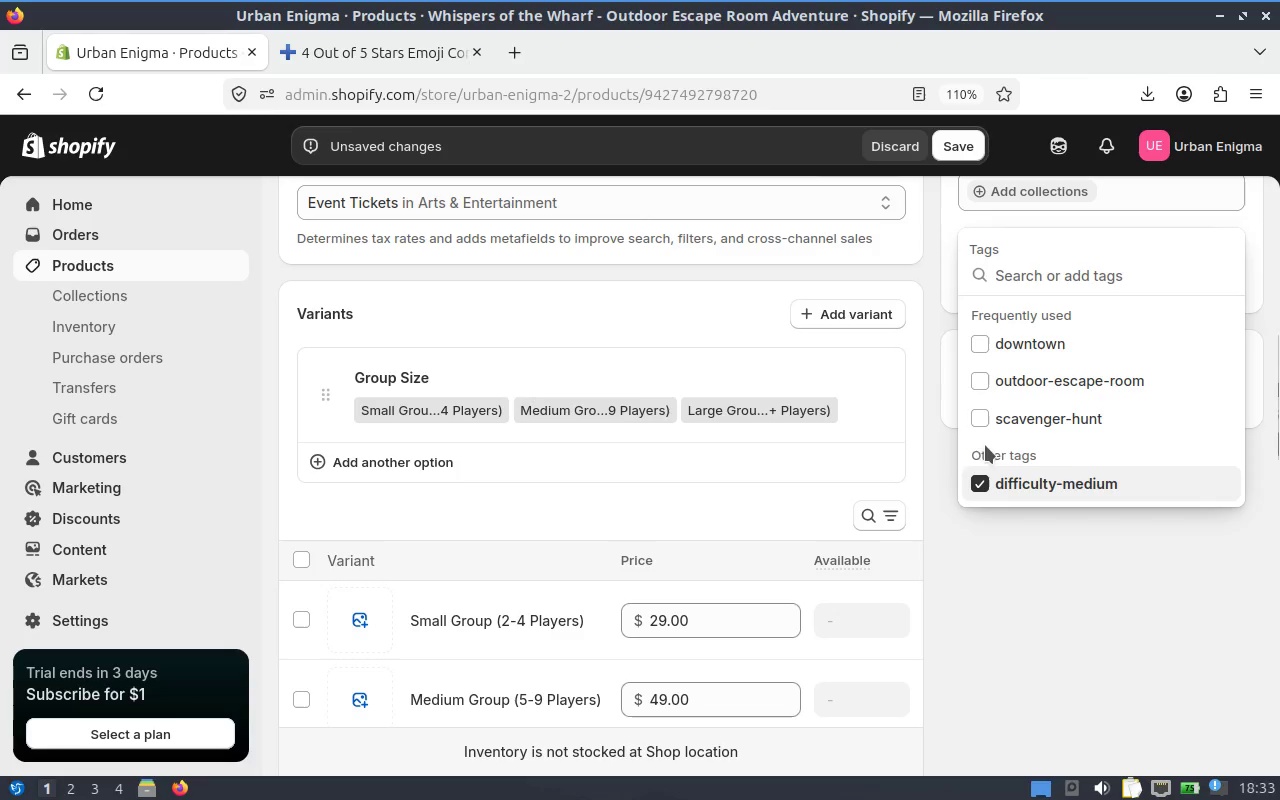 
key(W)
 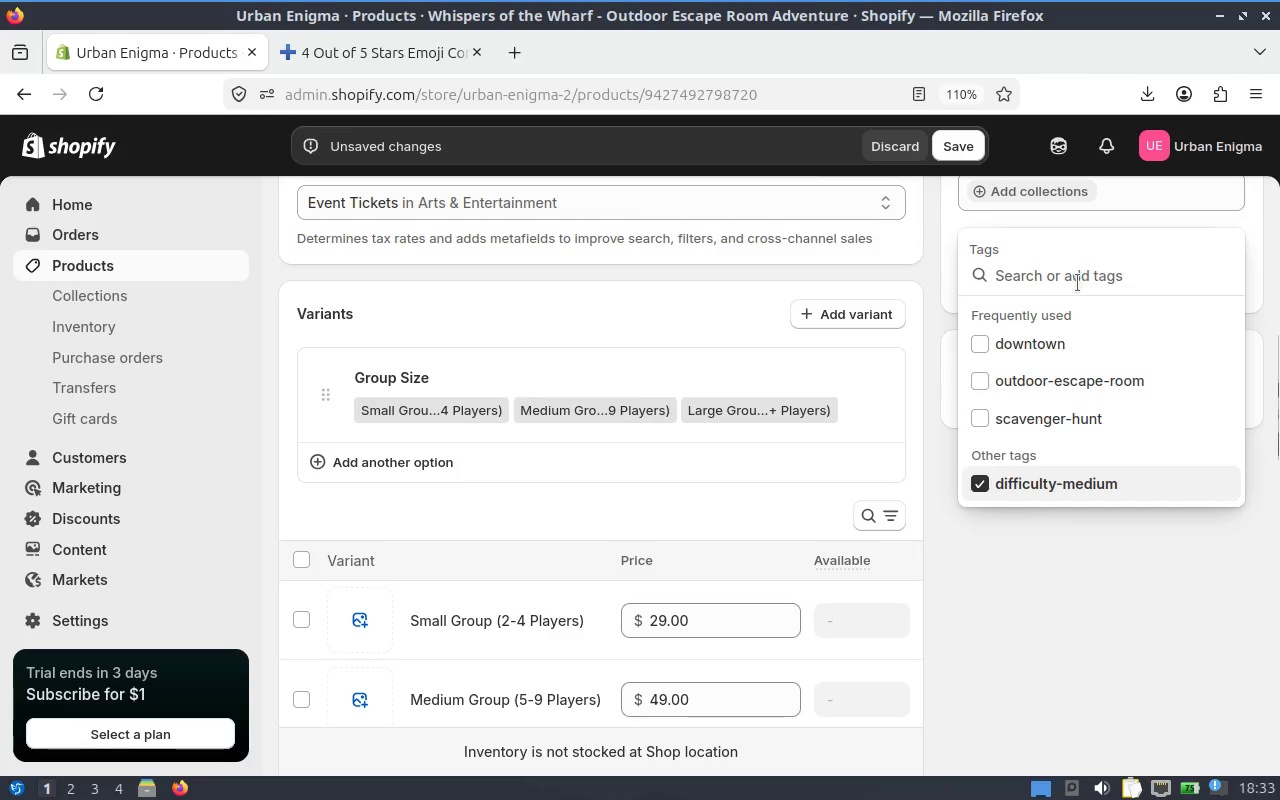 
left_click([1075, 284])
 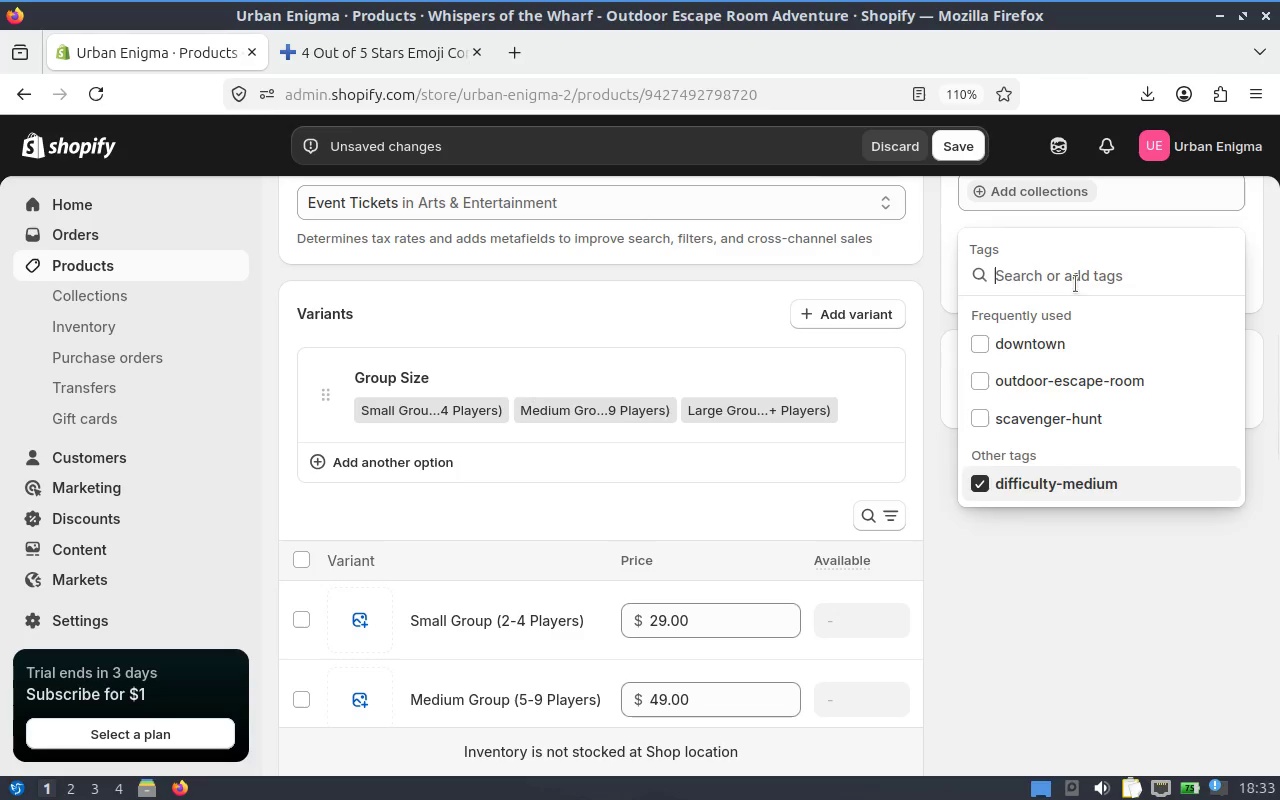 
type(waterfront)
 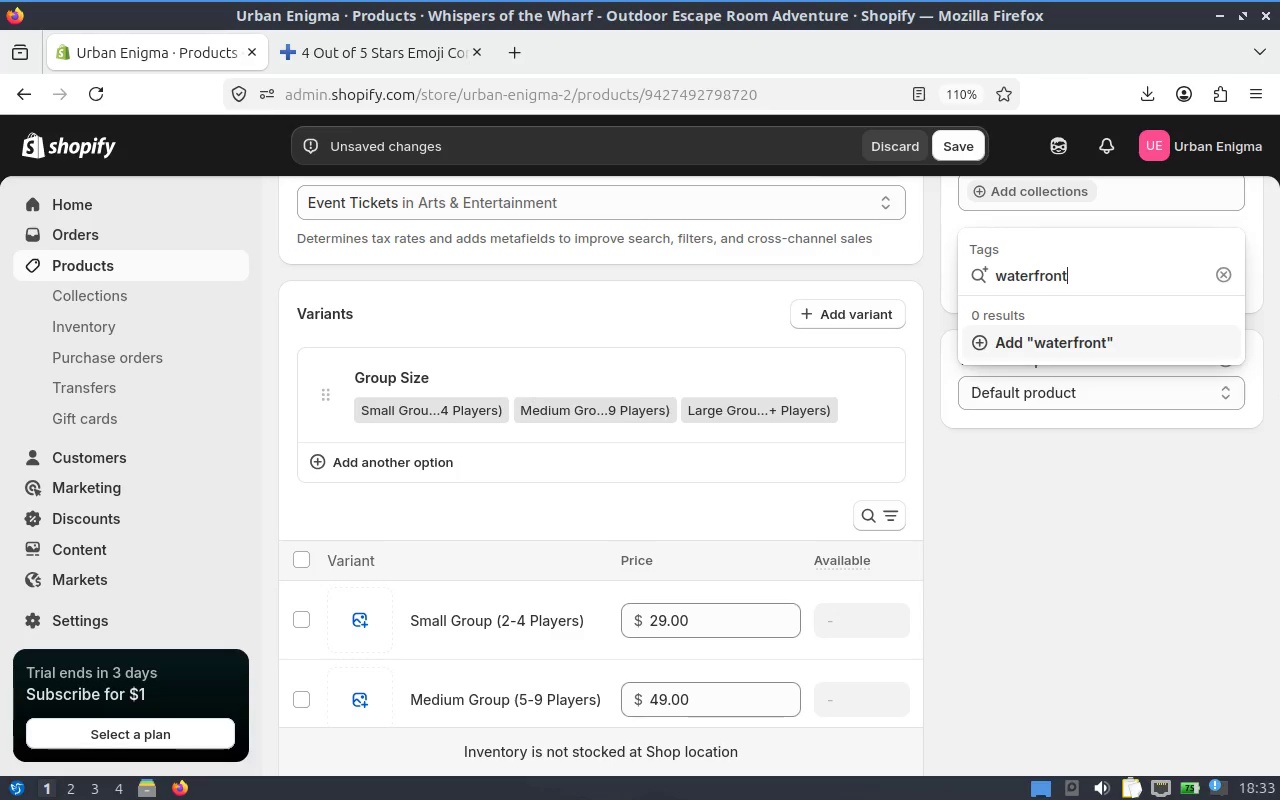 
key(Enter)
 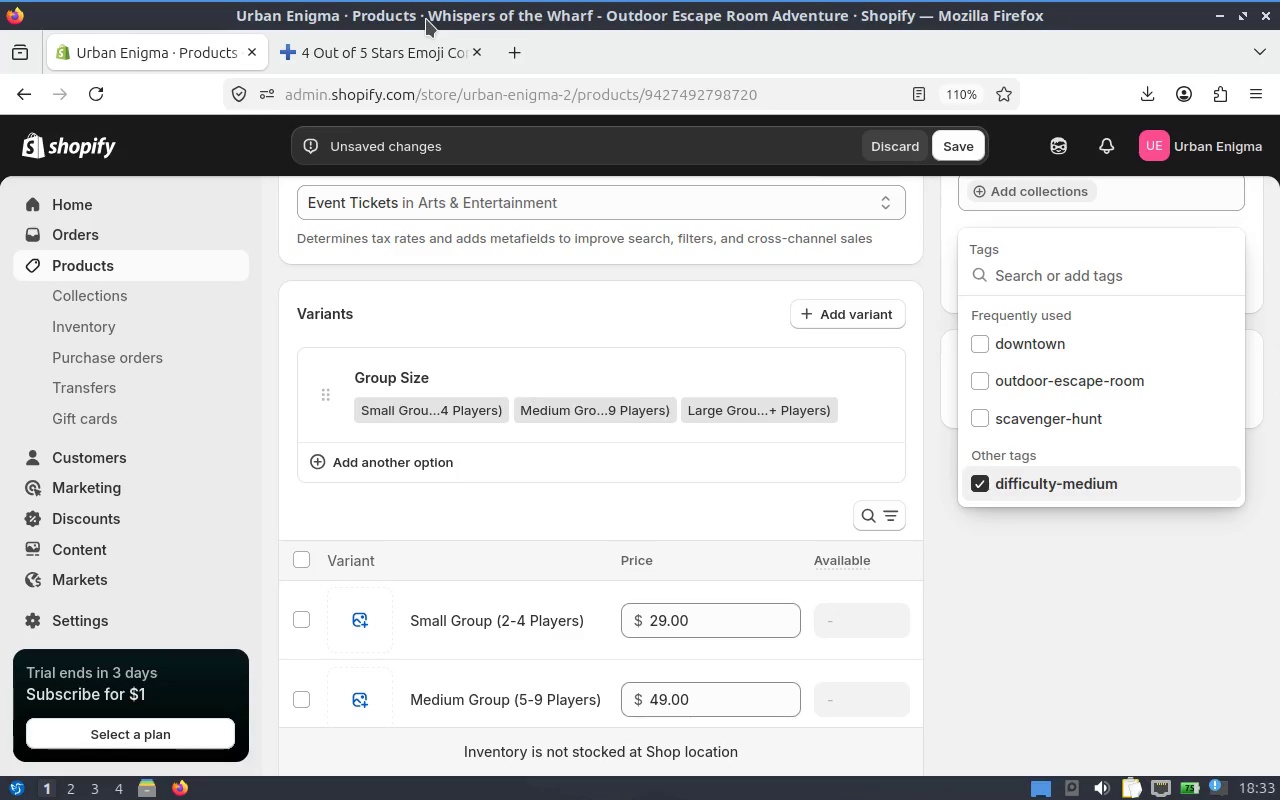 
wait(5.3)
 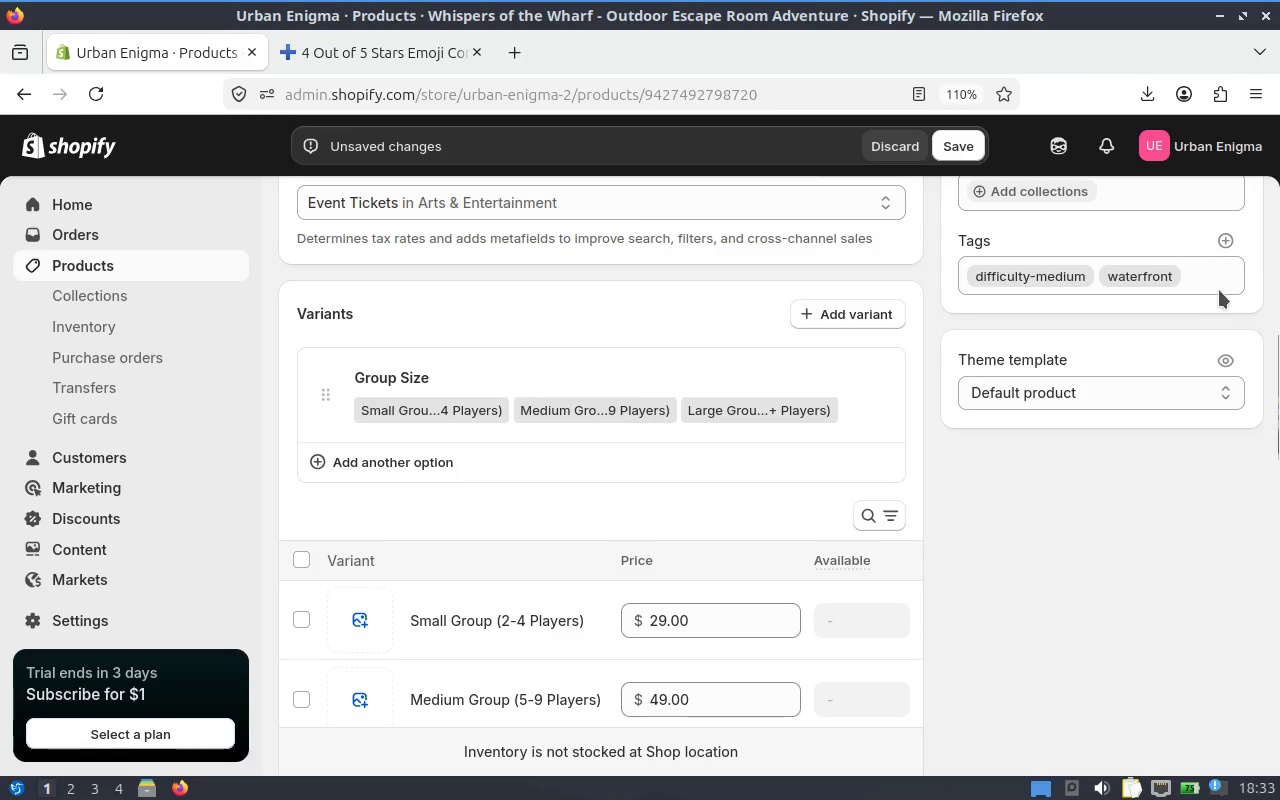 
type(harbor)
 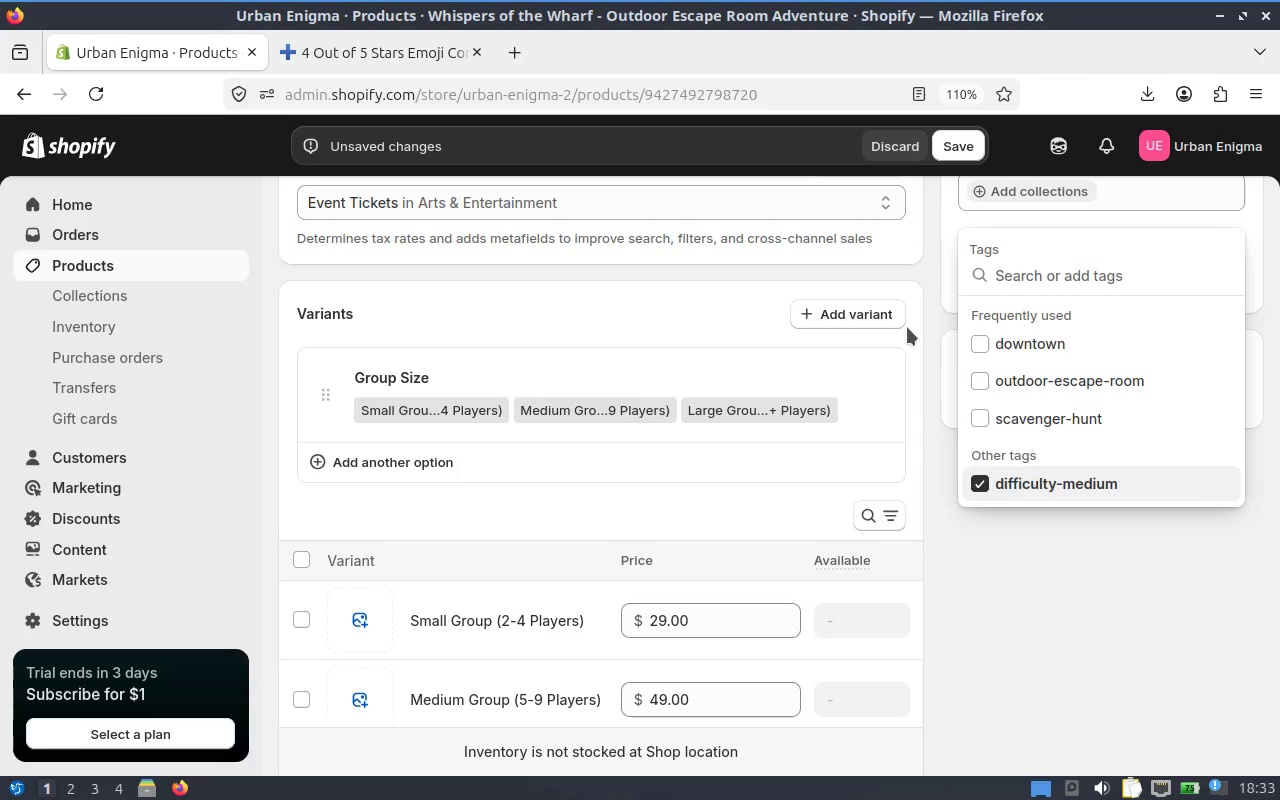 
key(Enter)
 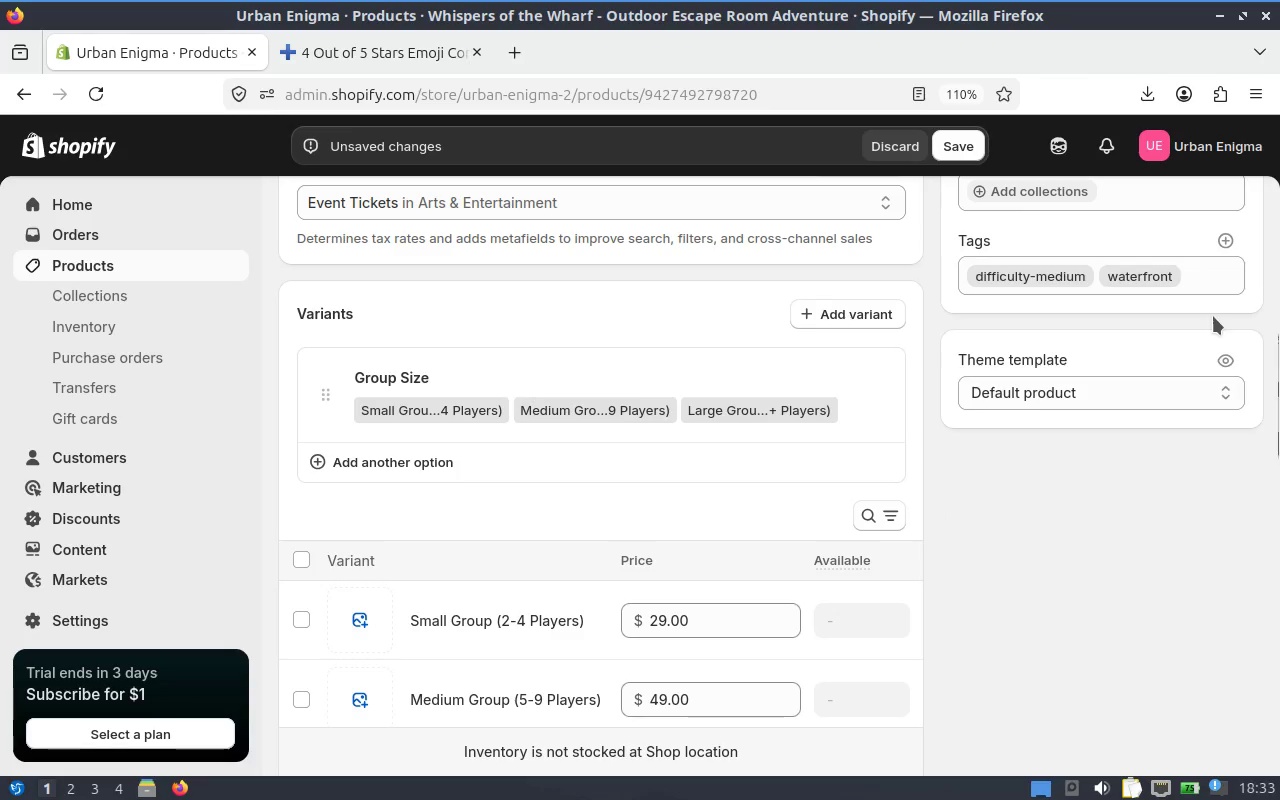 
left_click([1202, 292])
 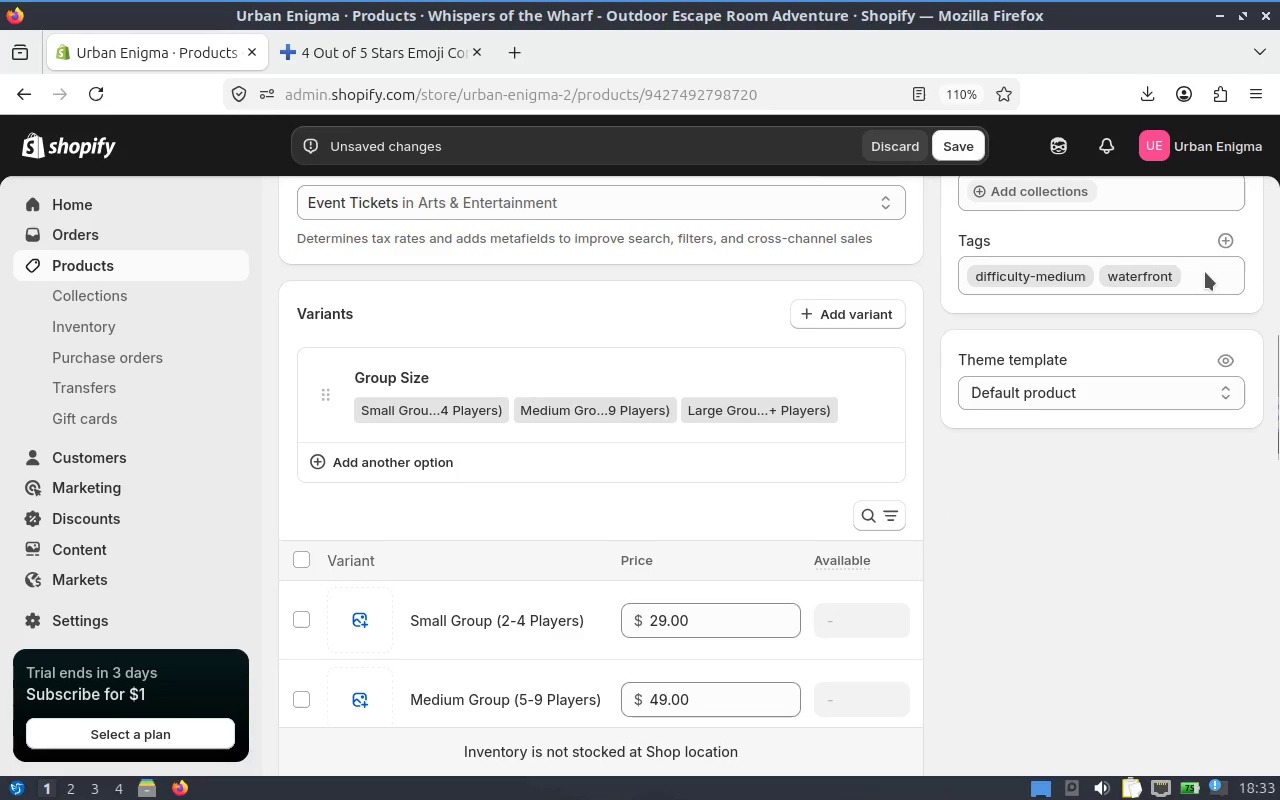 
left_click([1205, 272])
 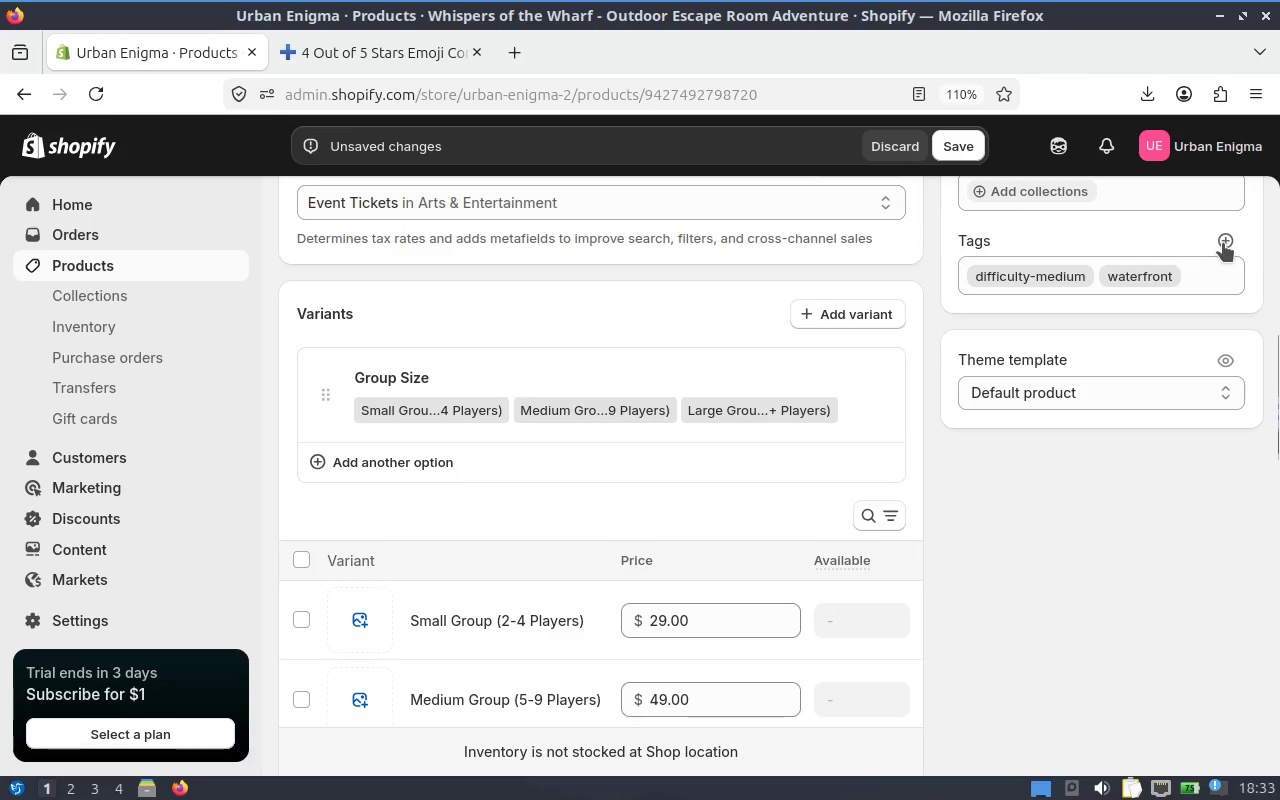 
left_click([1223, 243])
 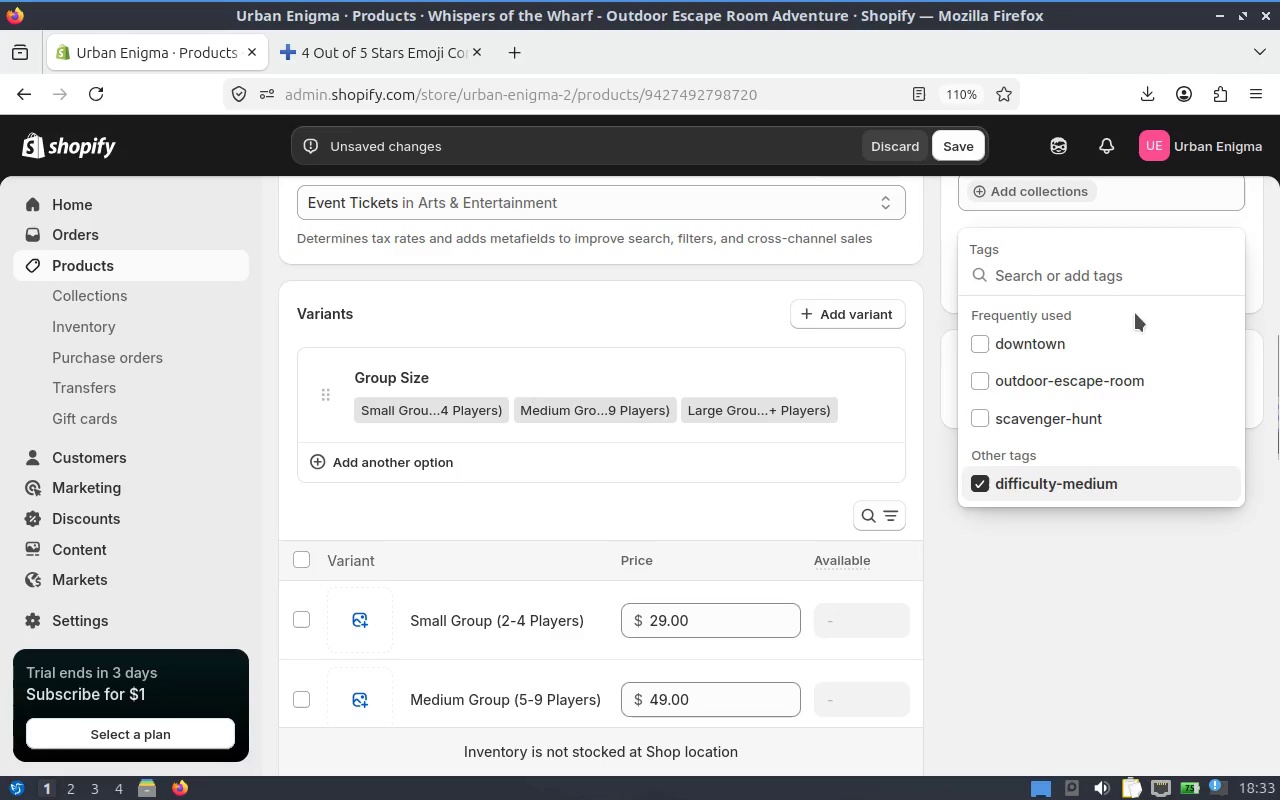 
left_click([1095, 283])
 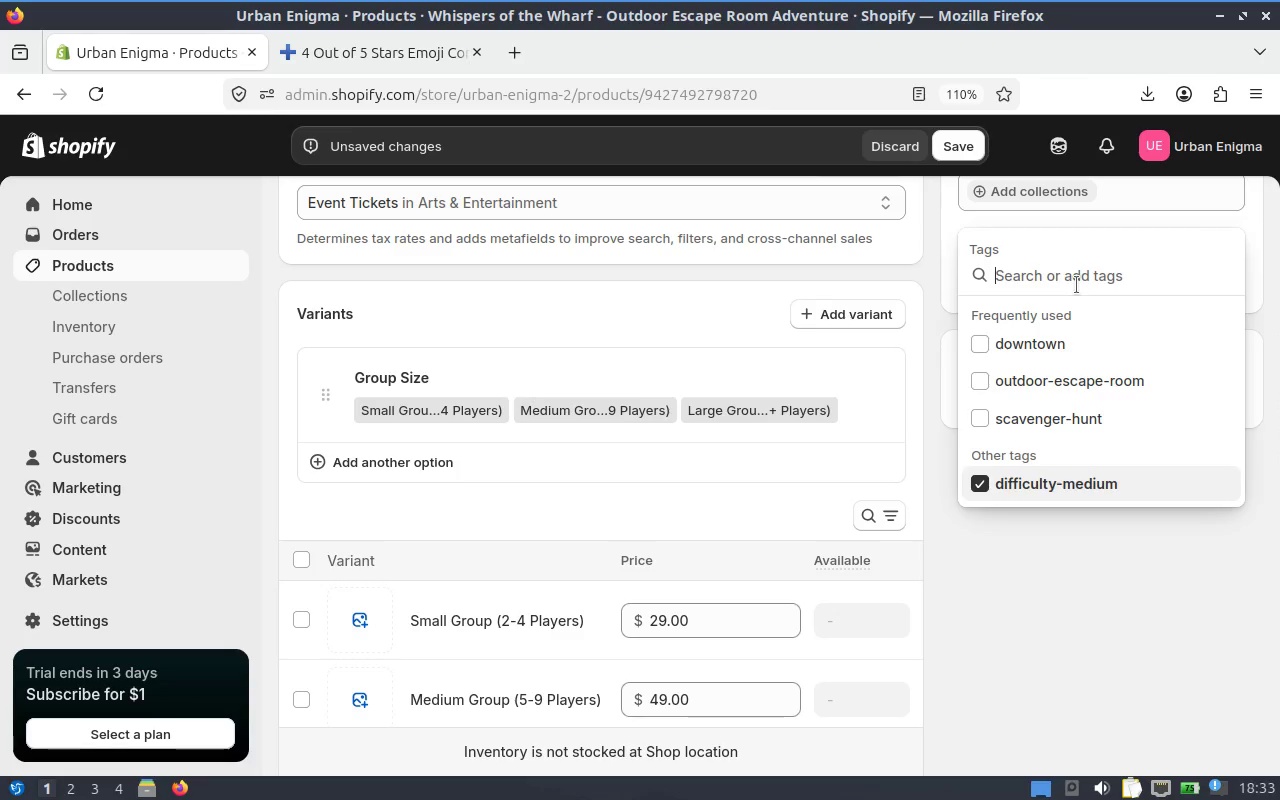 
type(harbor)
 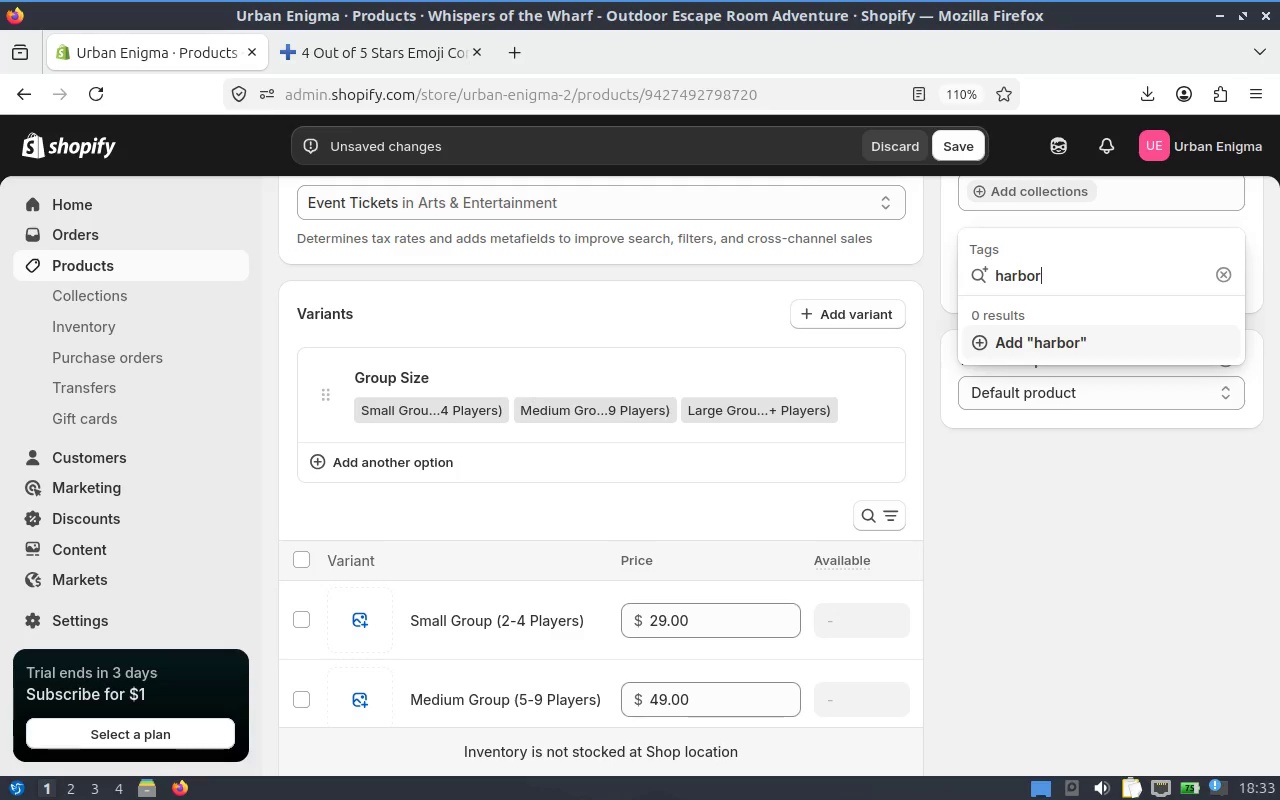 
key(Enter)
 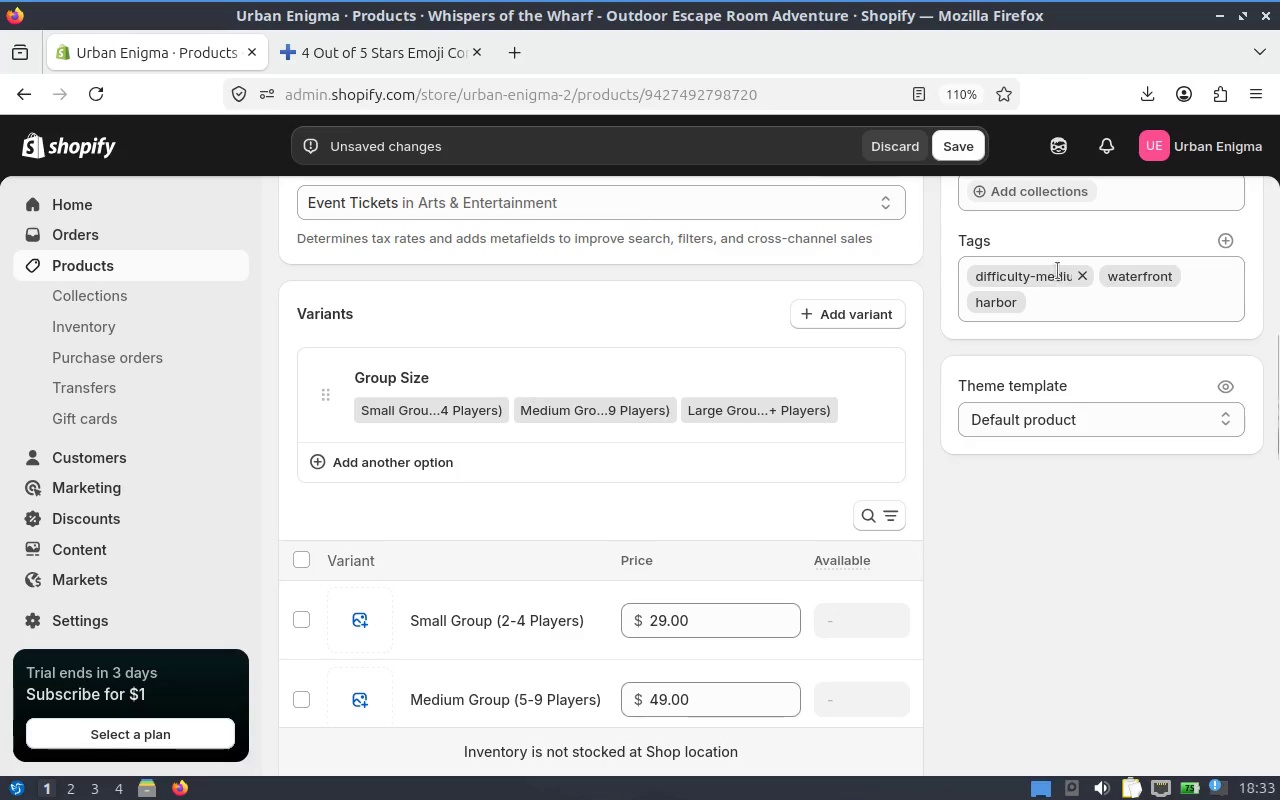 
left_click([1113, 293])
 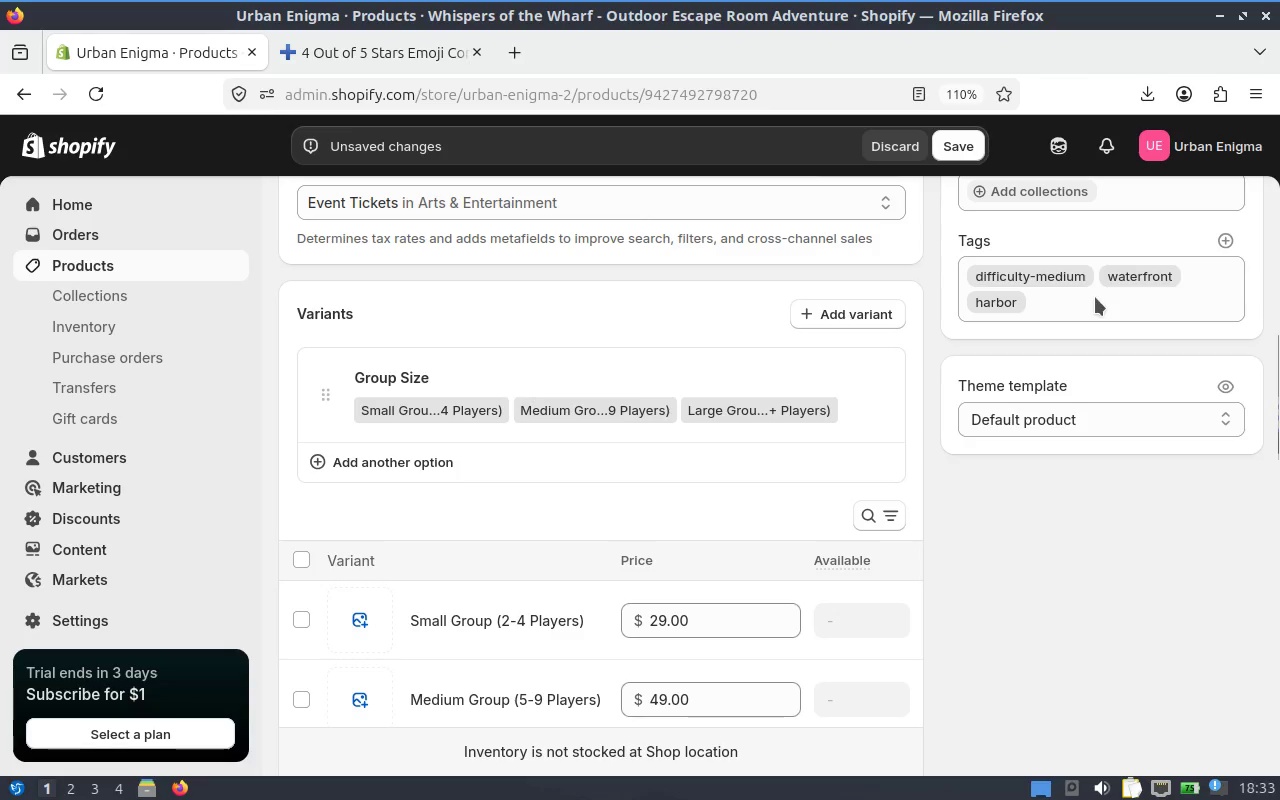 
left_click([1095, 299])
 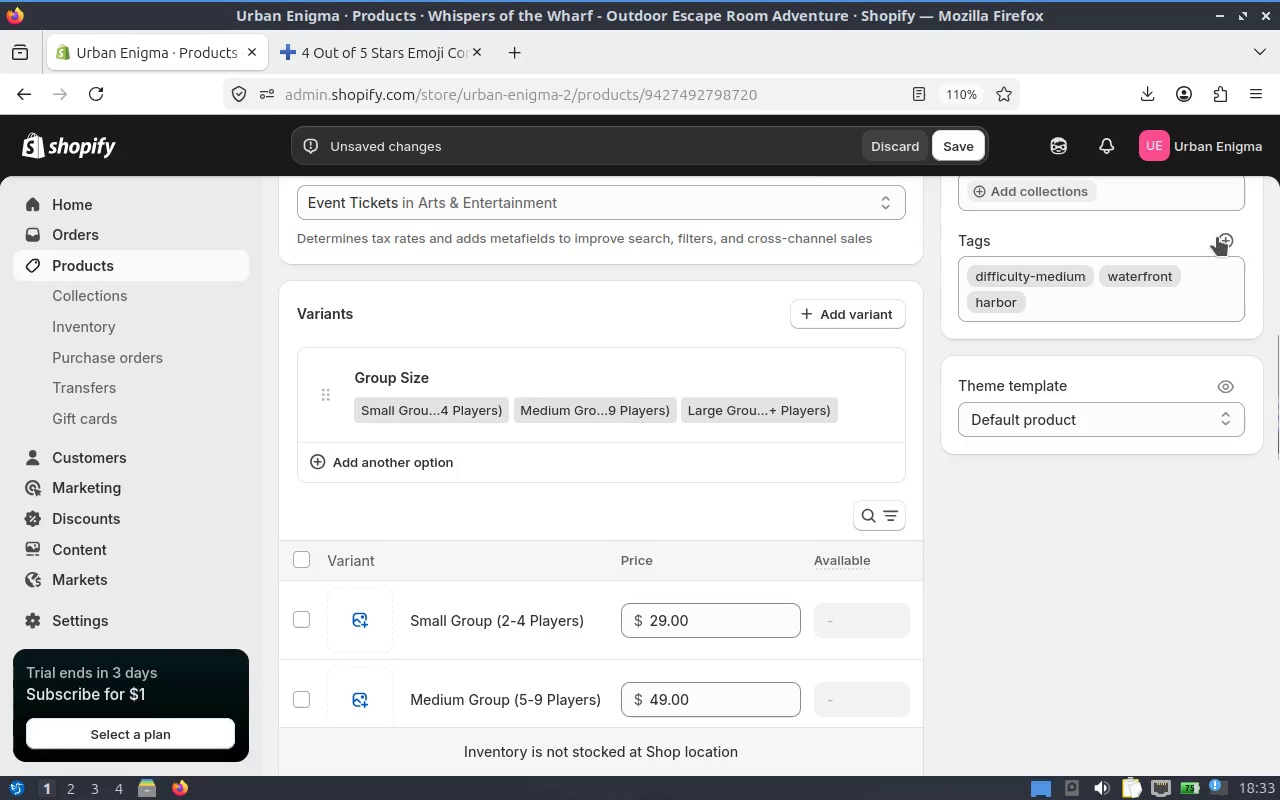 
left_click([1221, 233])
 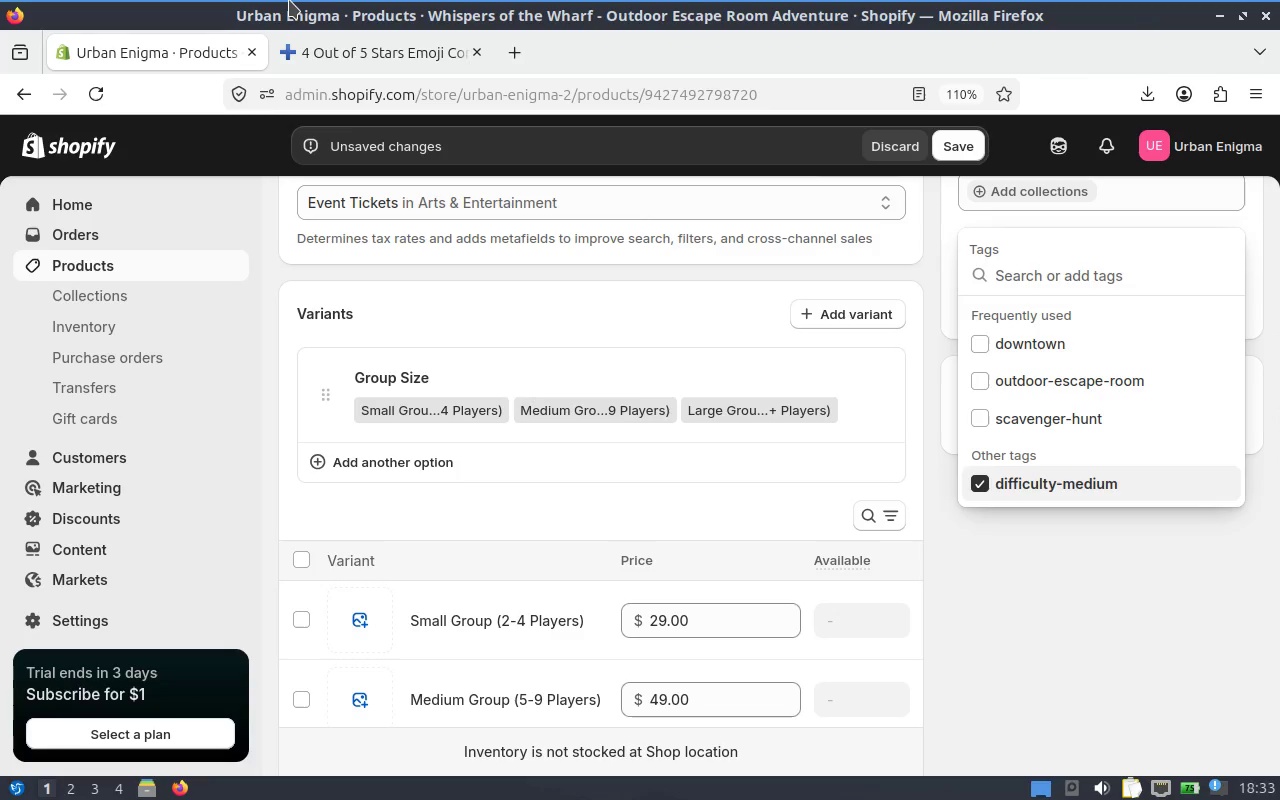 
wait(11.3)
 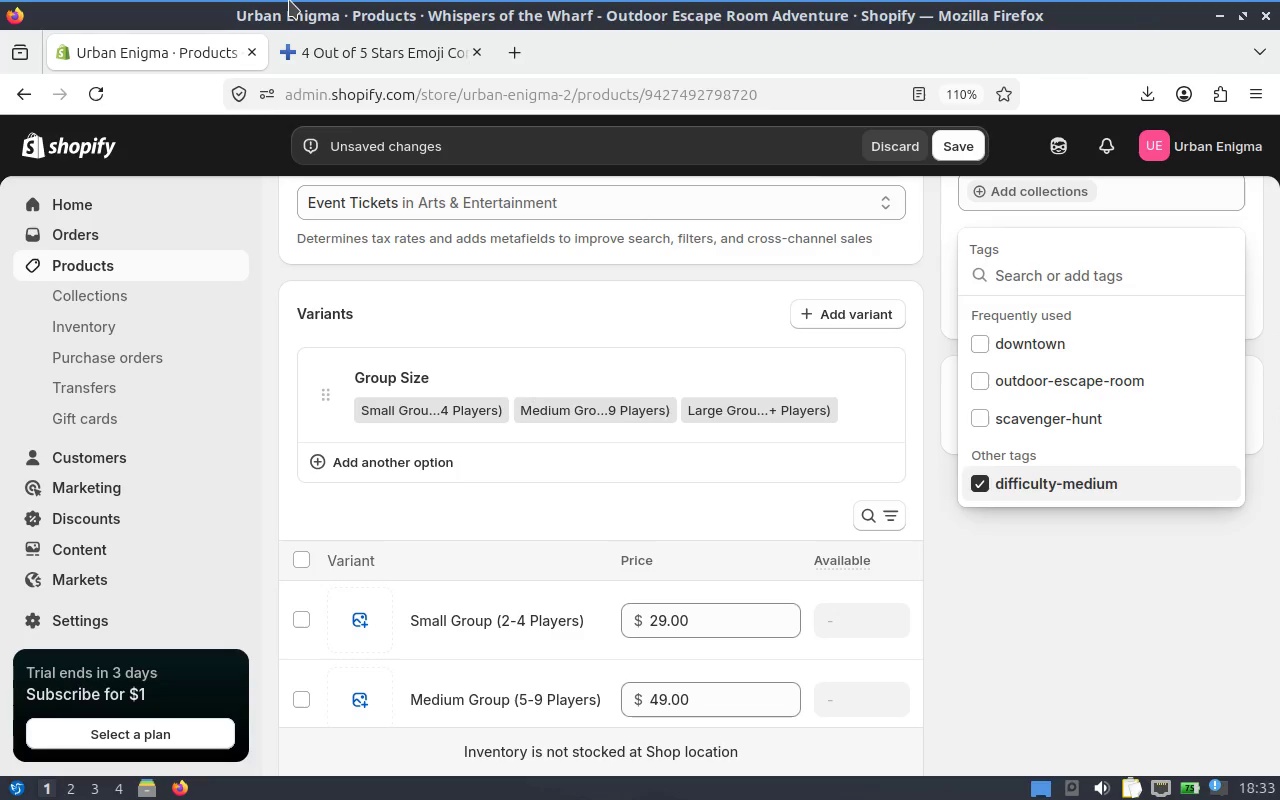 
left_click([1076, 377])
 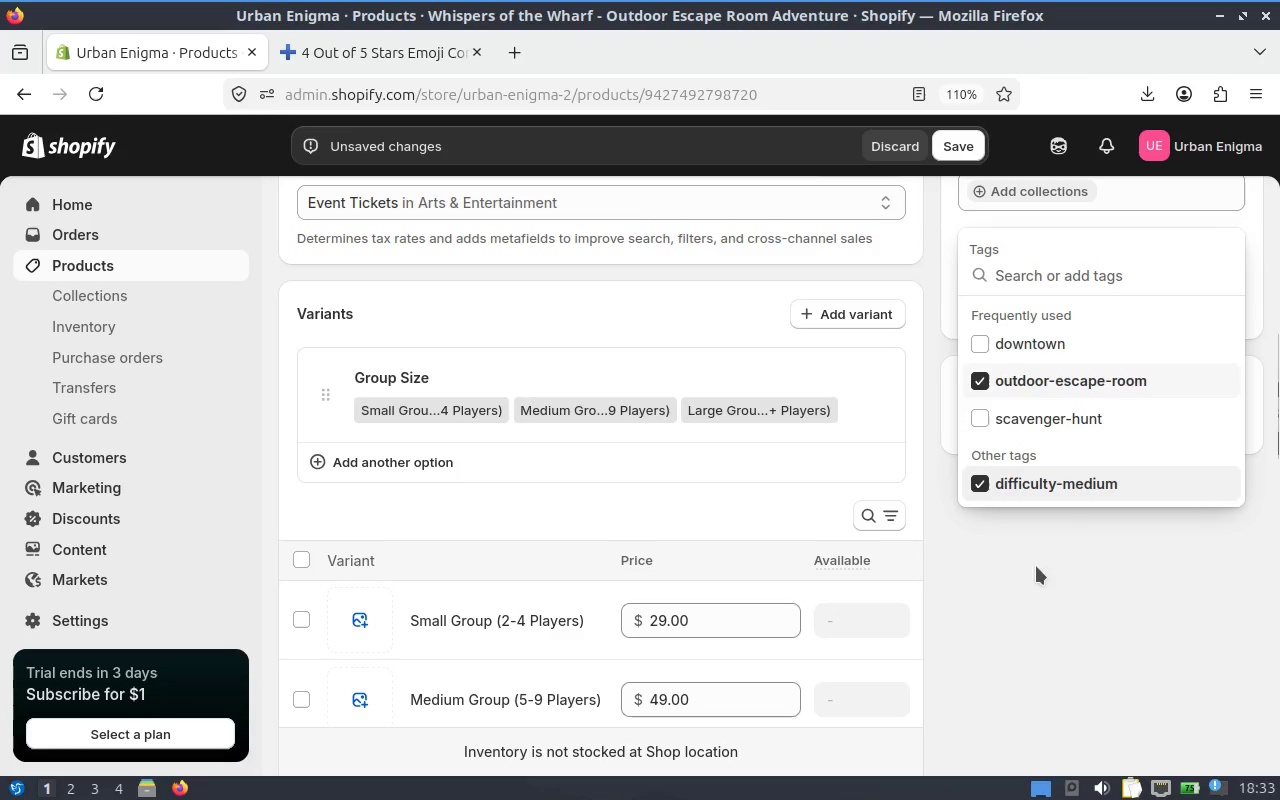 
left_click([1035, 597])
 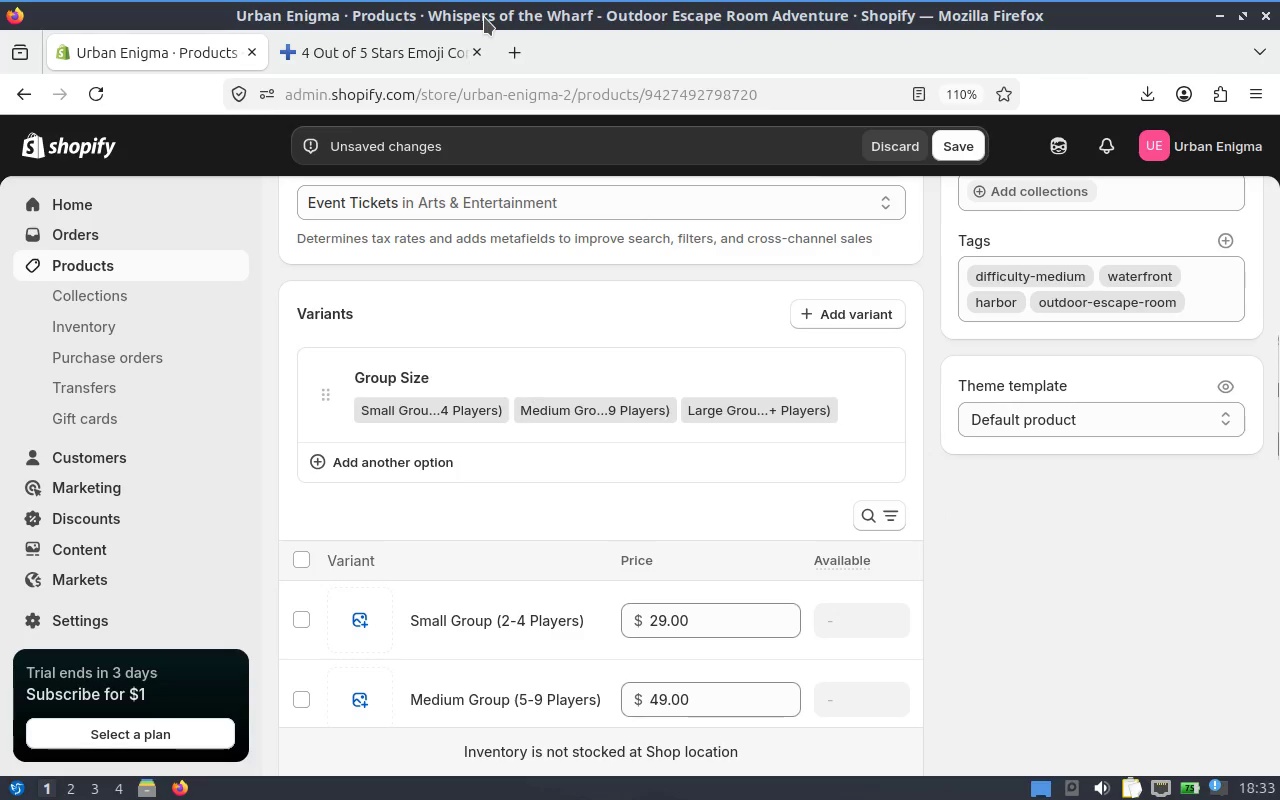 
wait(8.1)
 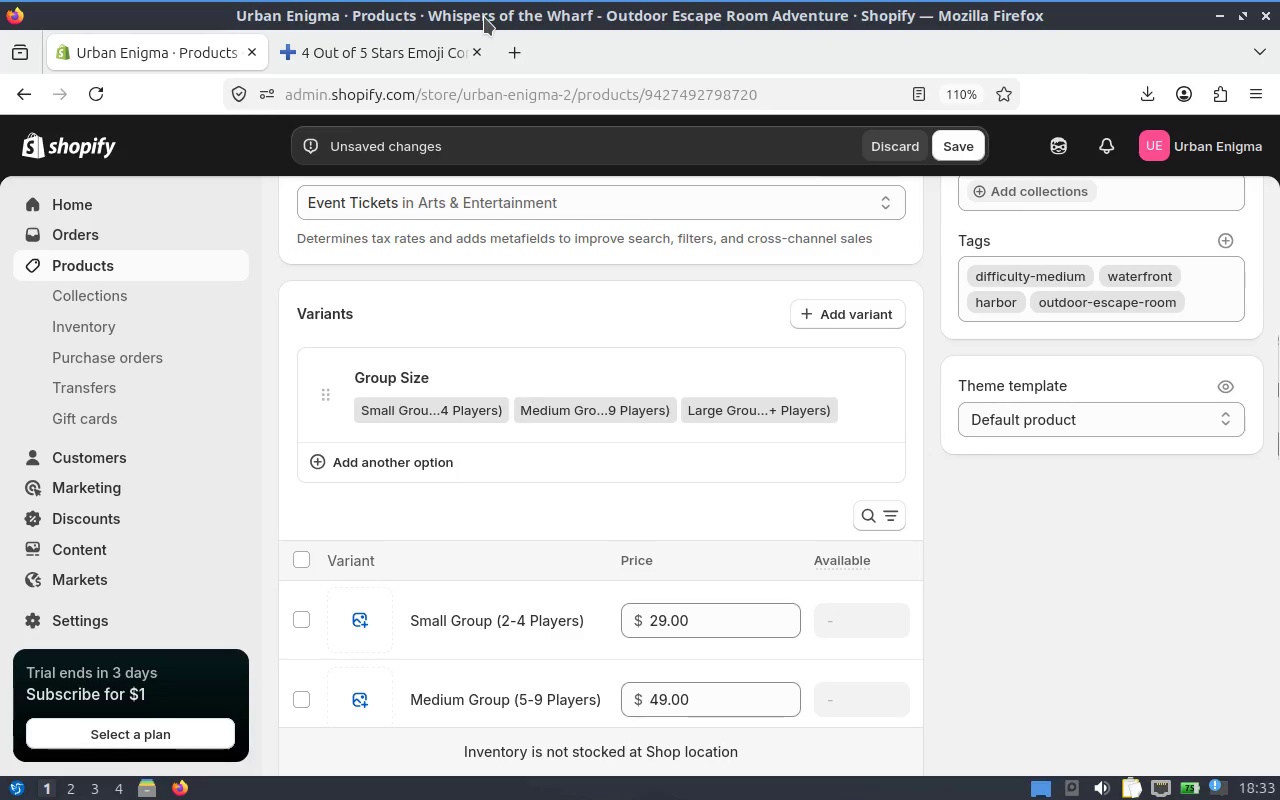 
left_click_drag(start_coordinate=[1279, 397], to_coordinate=[1279, 696])
 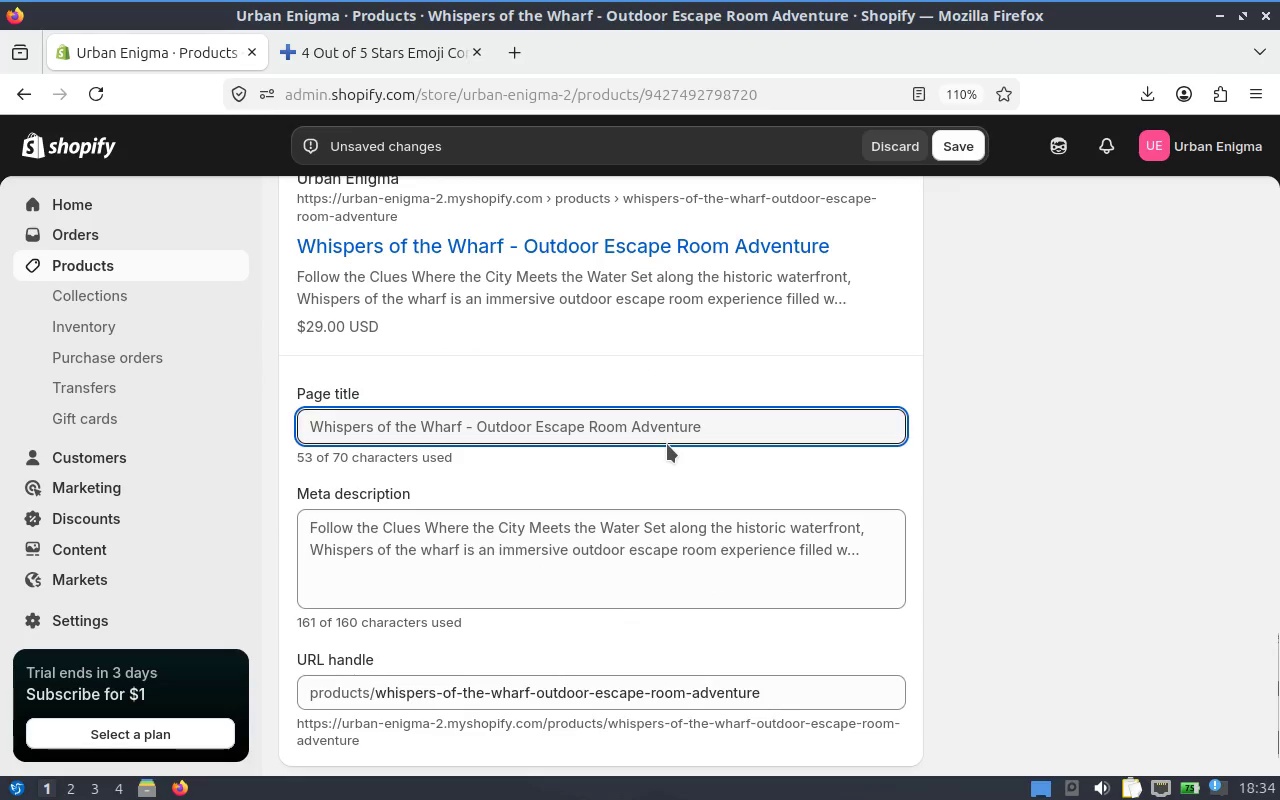 
left_click([670, 438])
 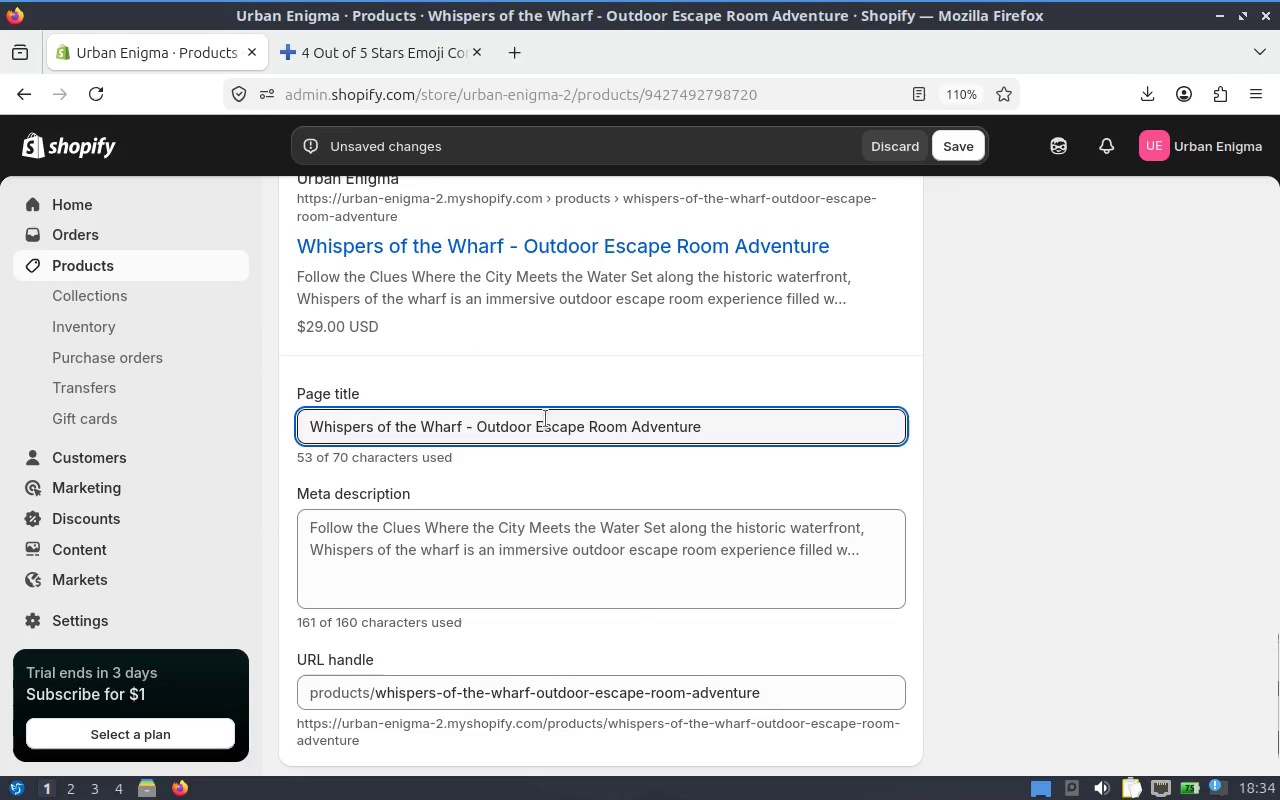 
wait(5.39)
 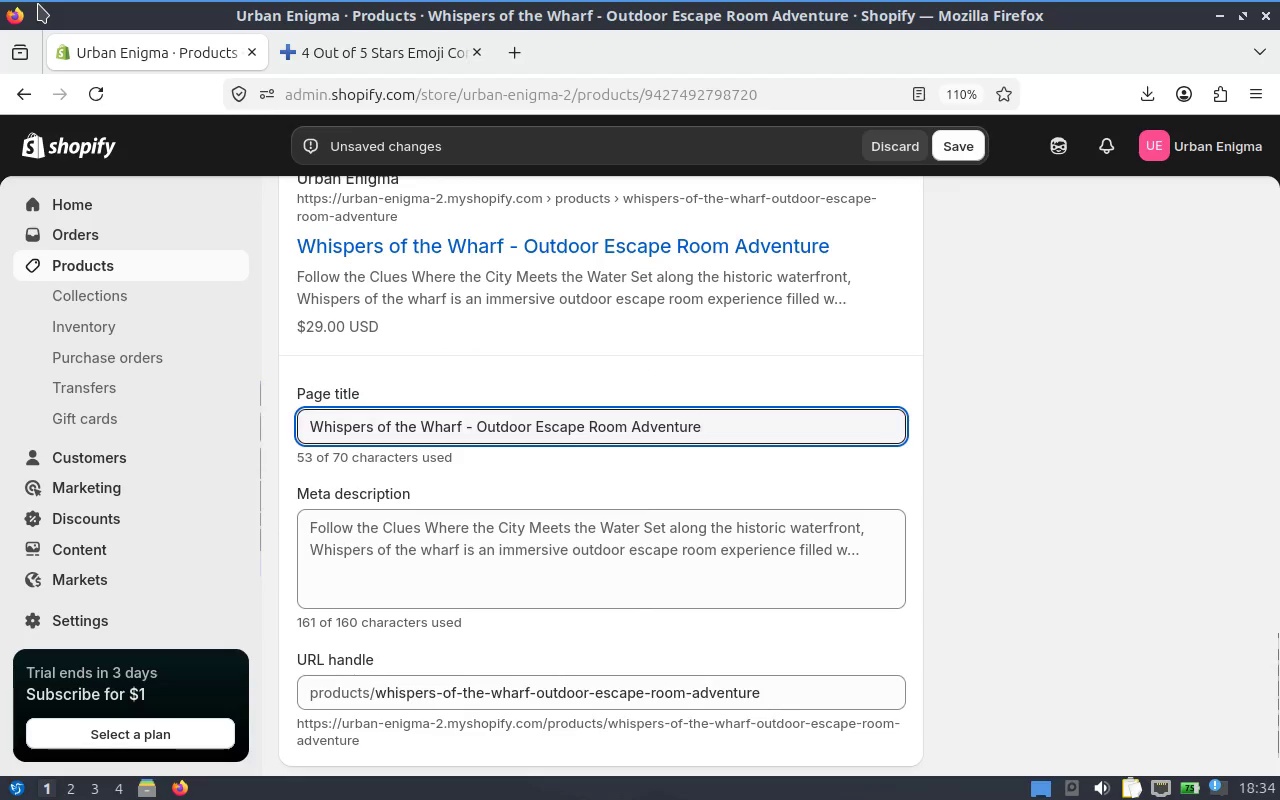 
left_click_drag(start_coordinate=[474, 431], to_coordinate=[174, 397])
 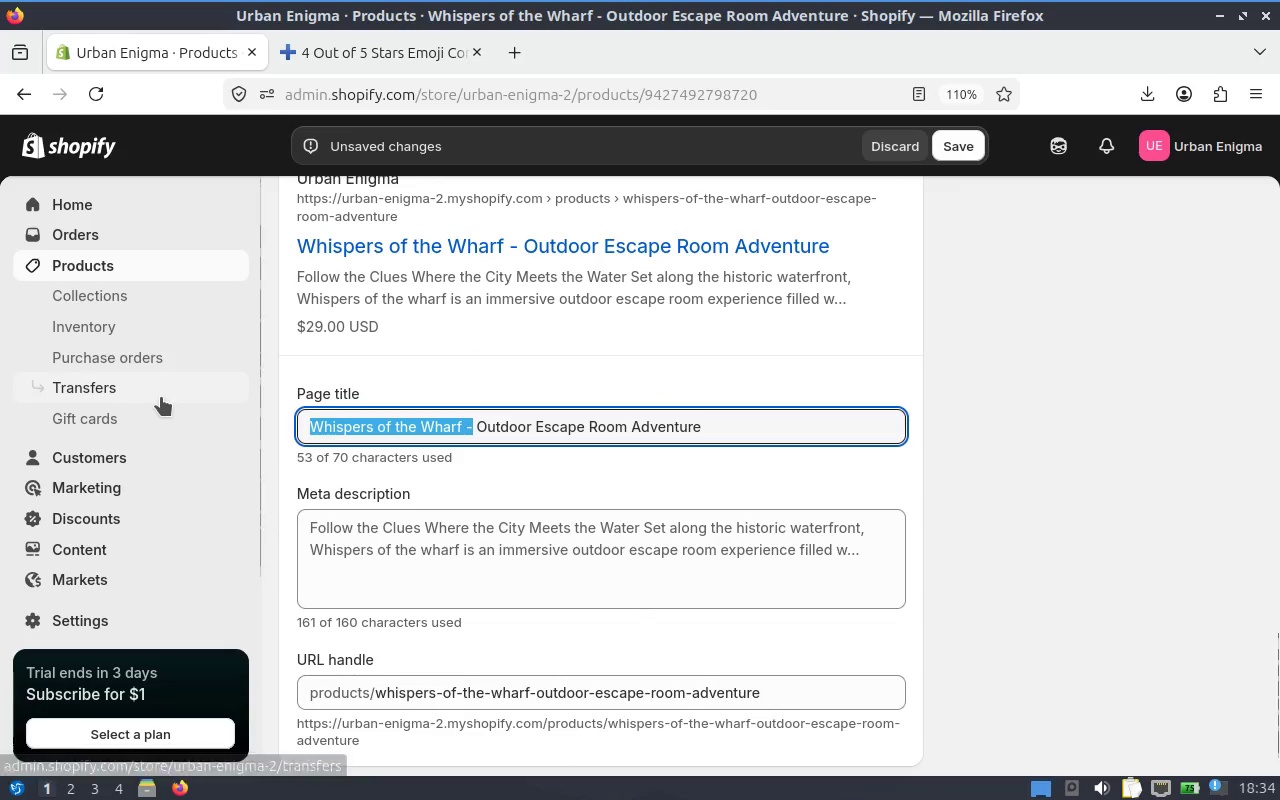 
key(Backspace)
 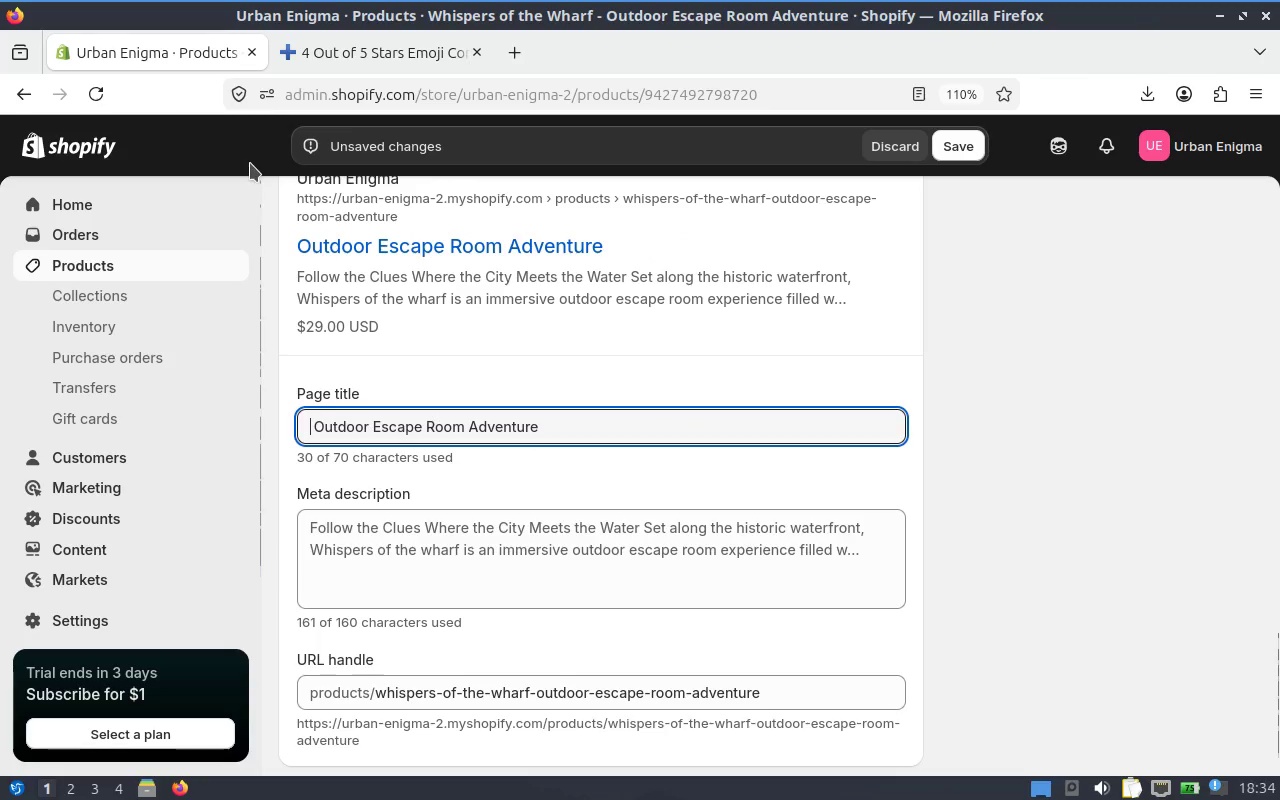 
key(Delete)
 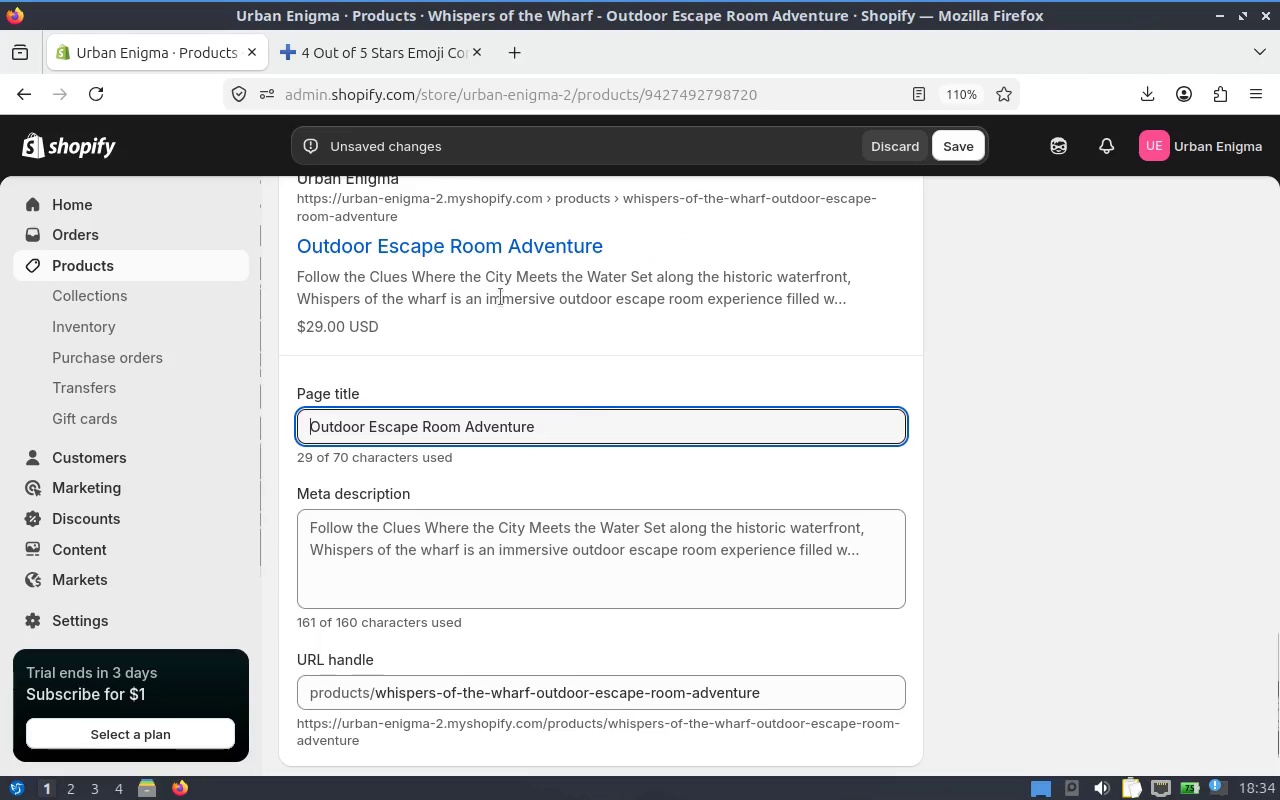 
key(Backspace)
 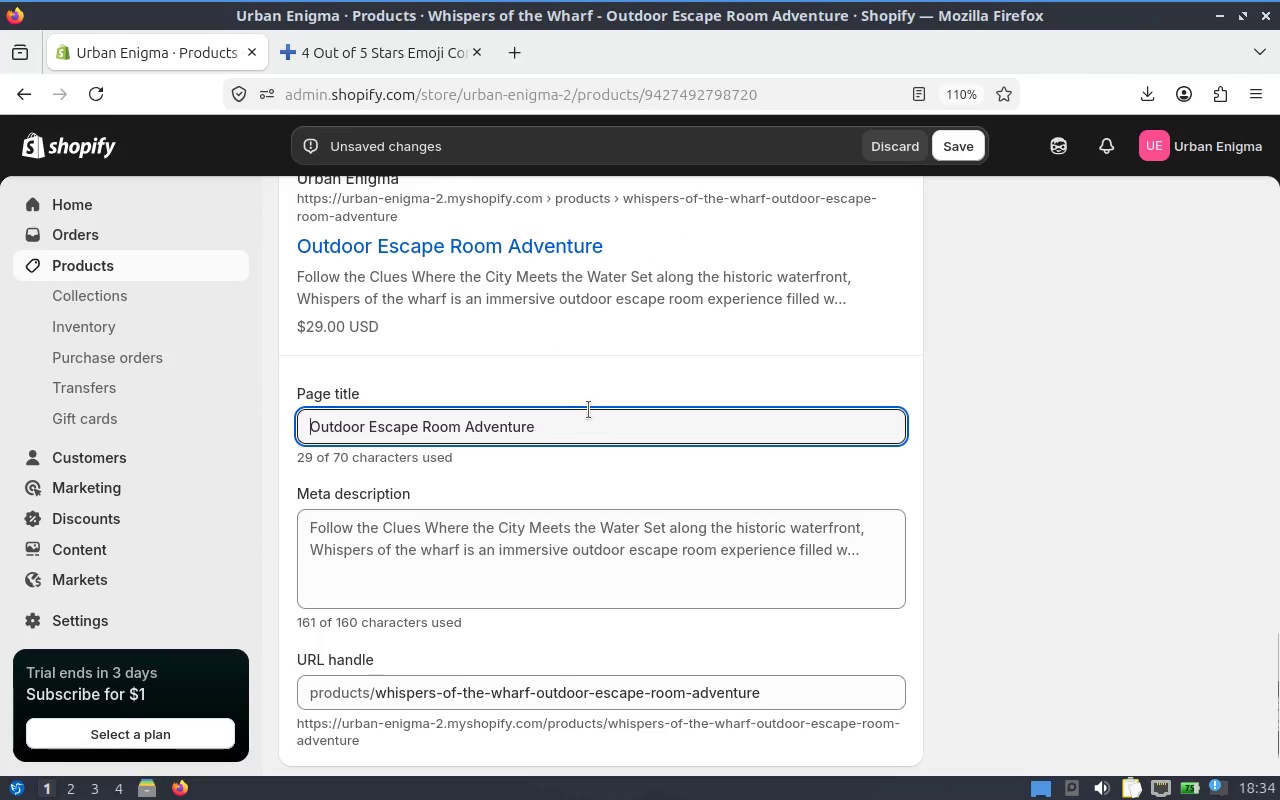 
left_click([589, 423])
 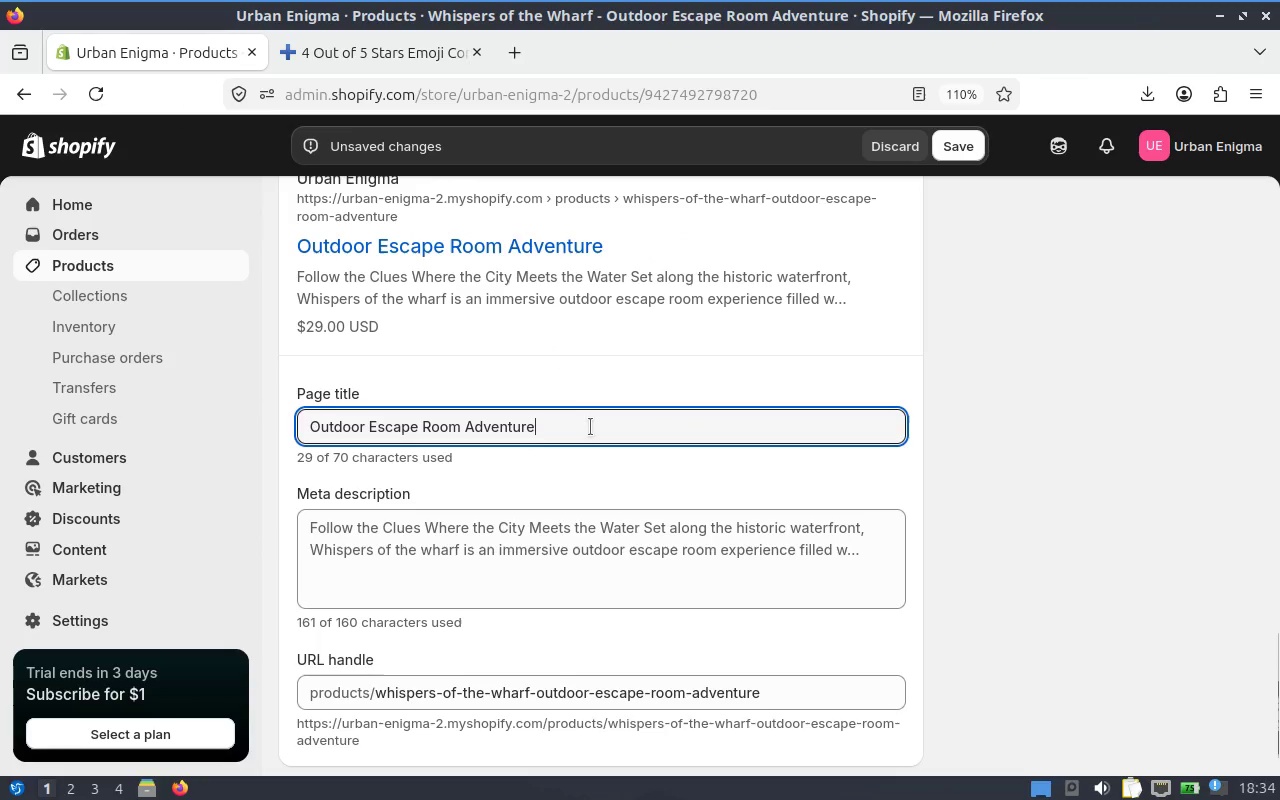 
left_click_drag(start_coordinate=[550, 427], to_coordinate=[462, 427])
 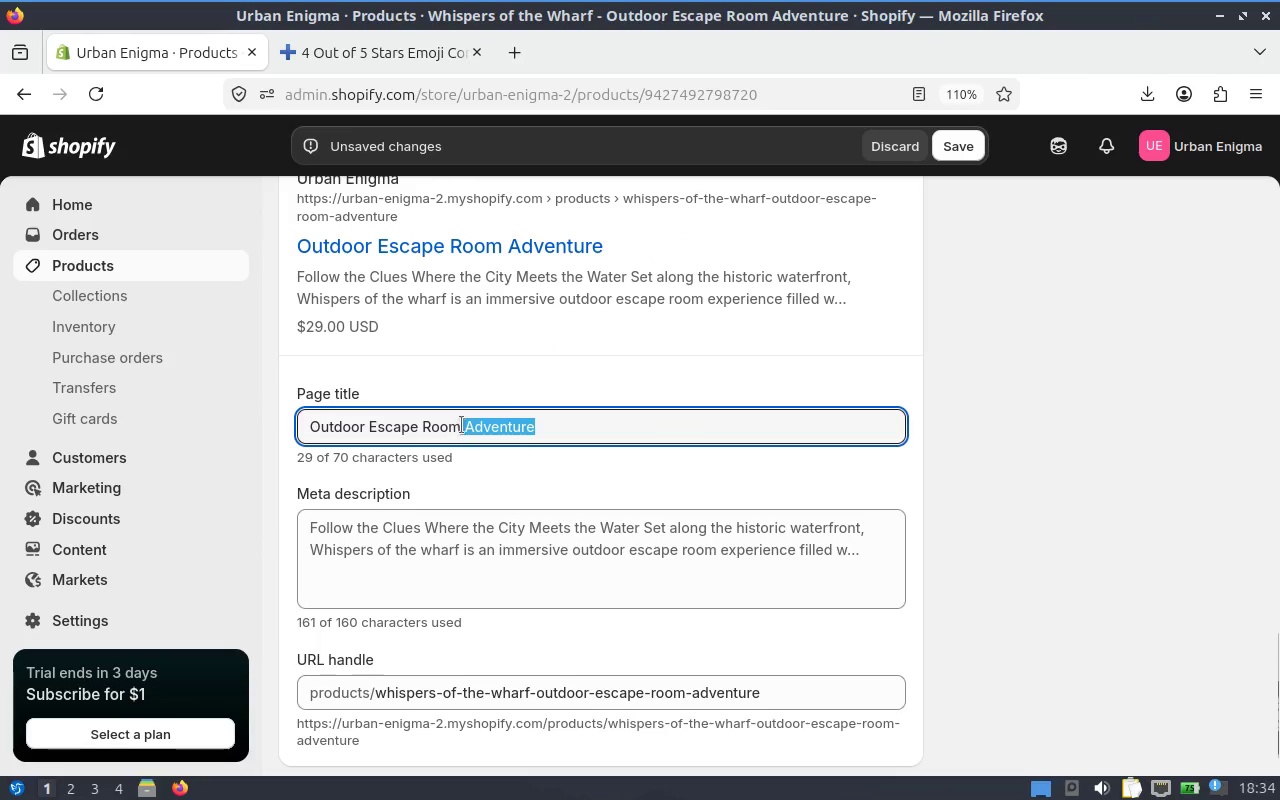 
key(Backspace)
 